 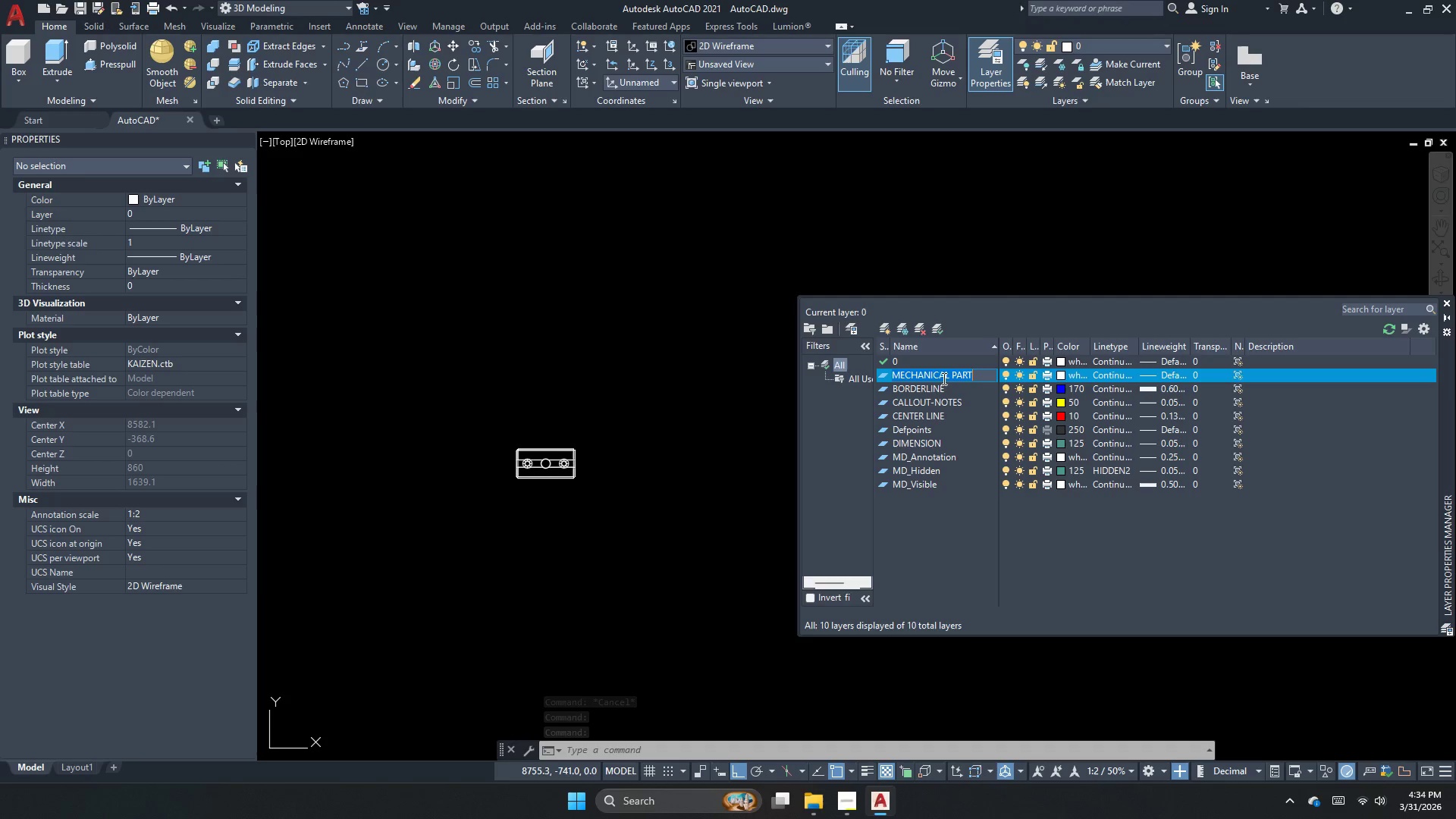 
left_click([953, 373])
 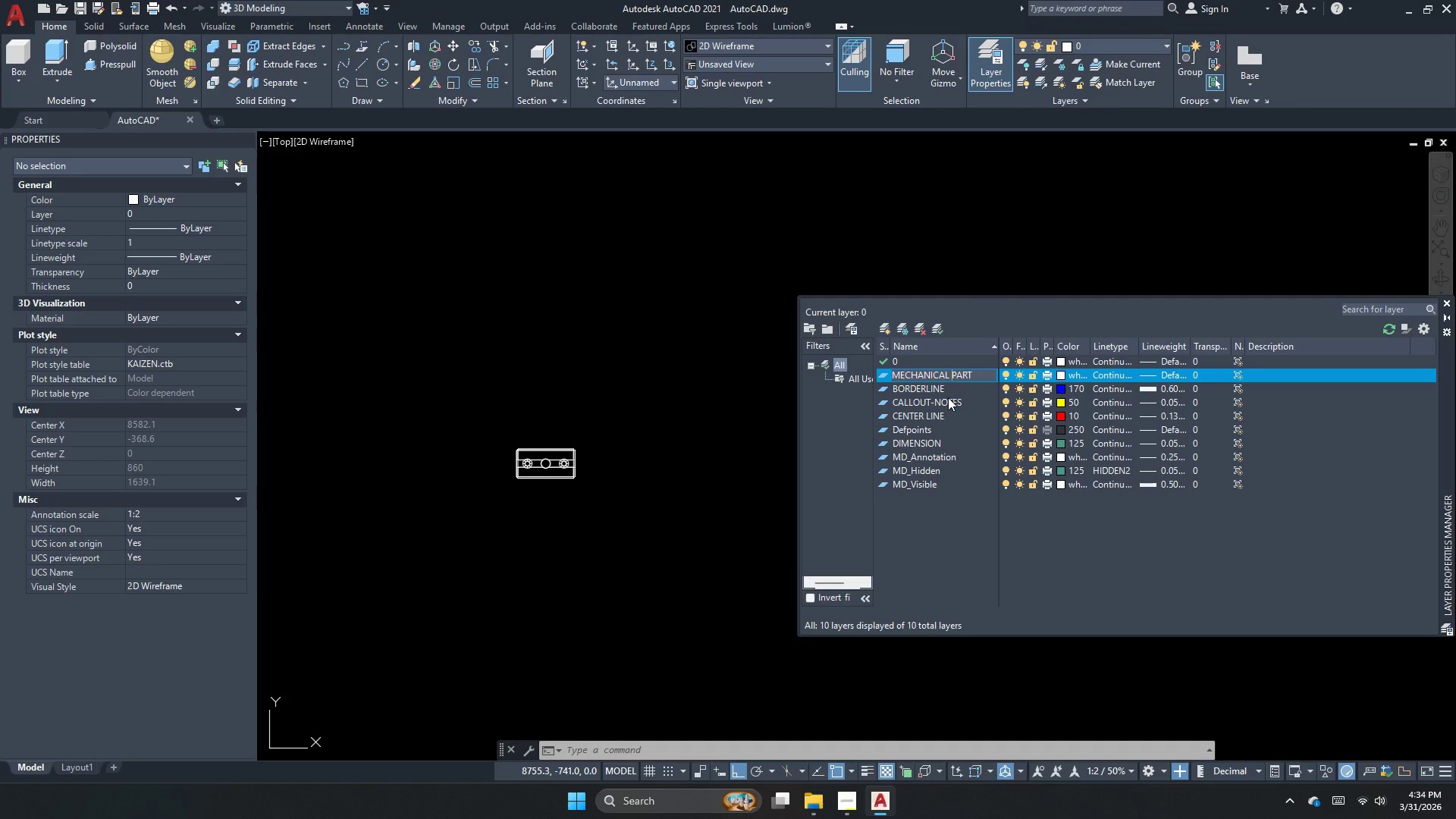 
key(Backspace)
 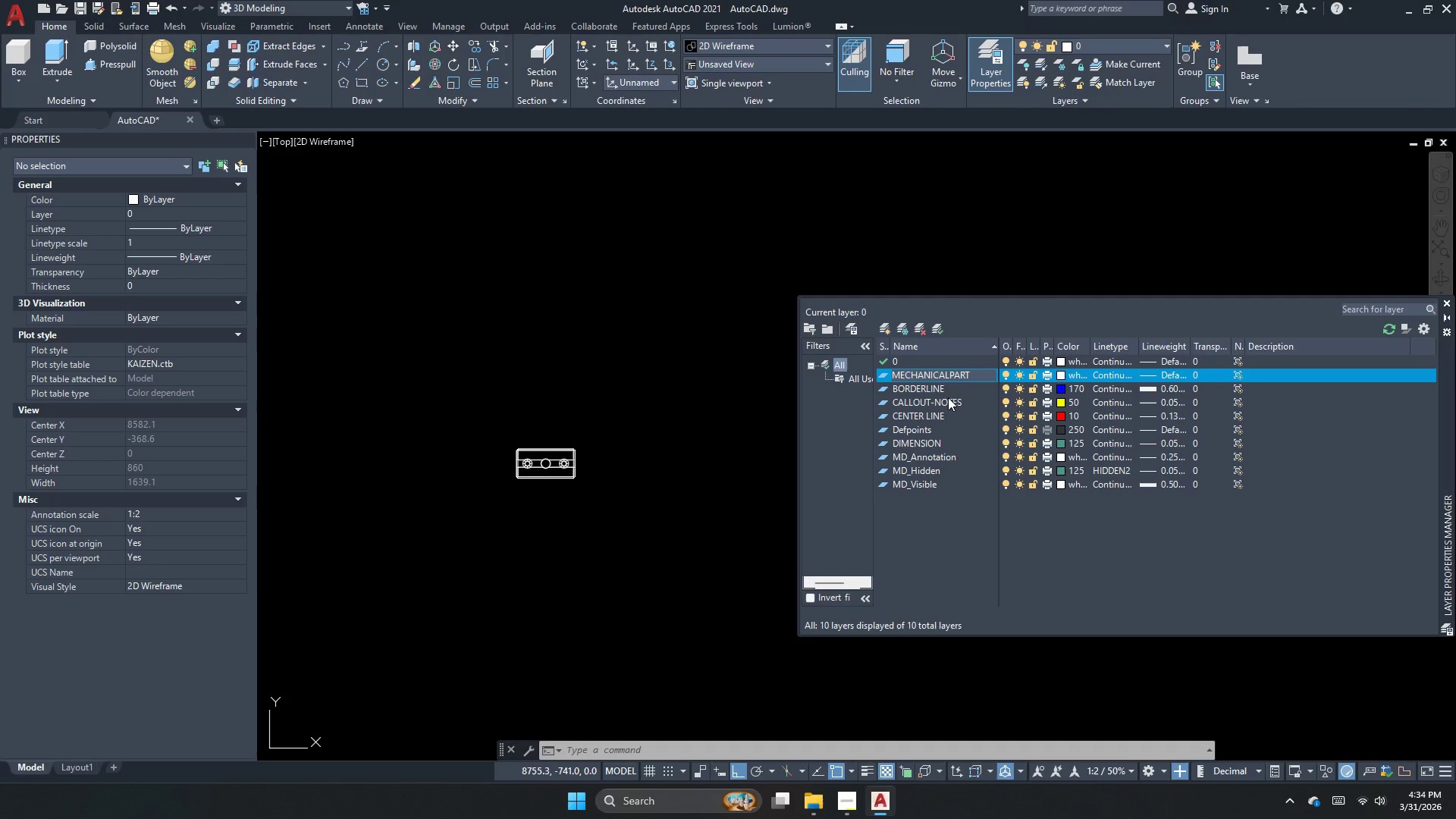 
key(Shift+Minus)
 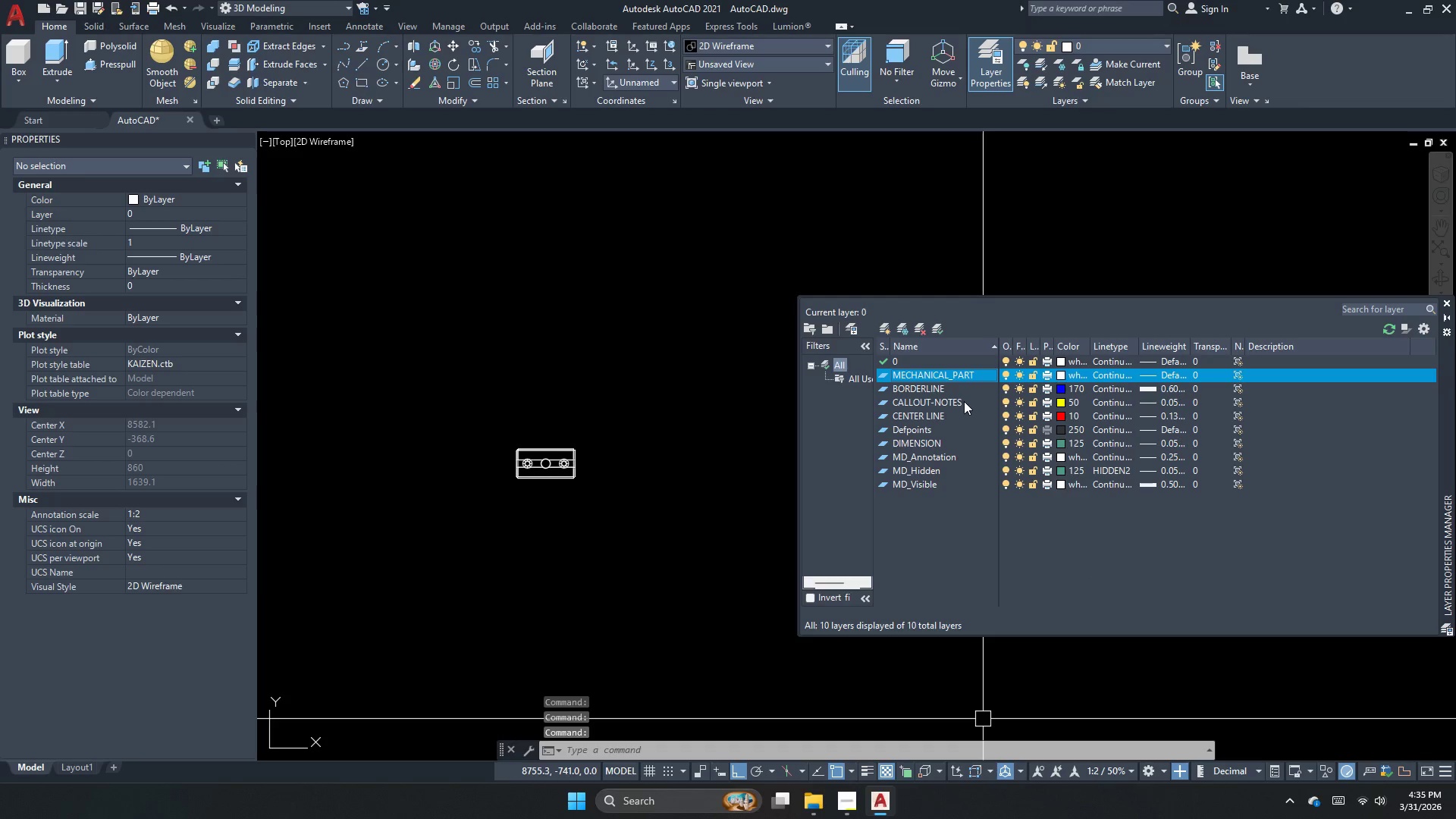 
left_click([947, 392])
 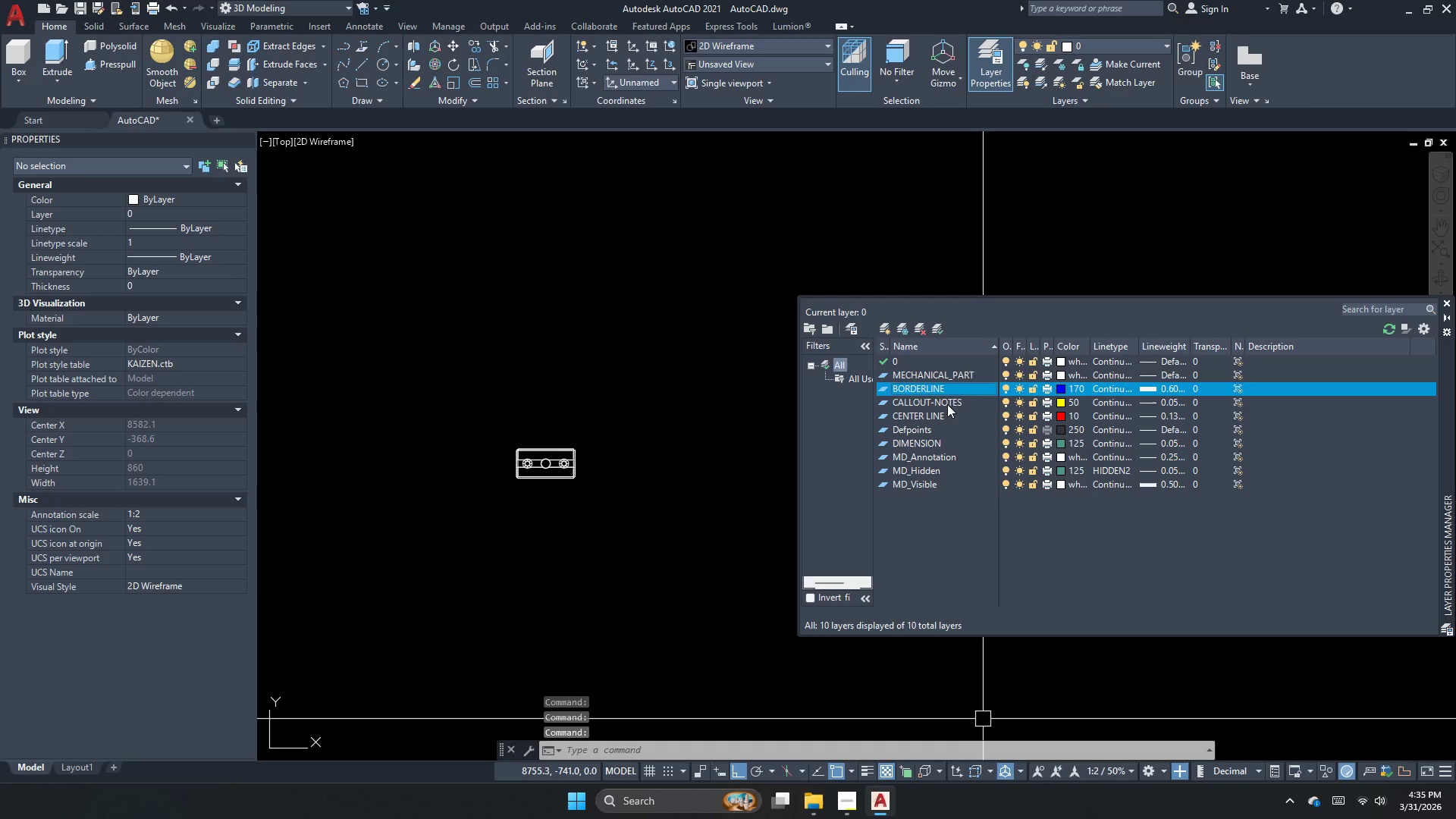 
left_click([947, 404])
 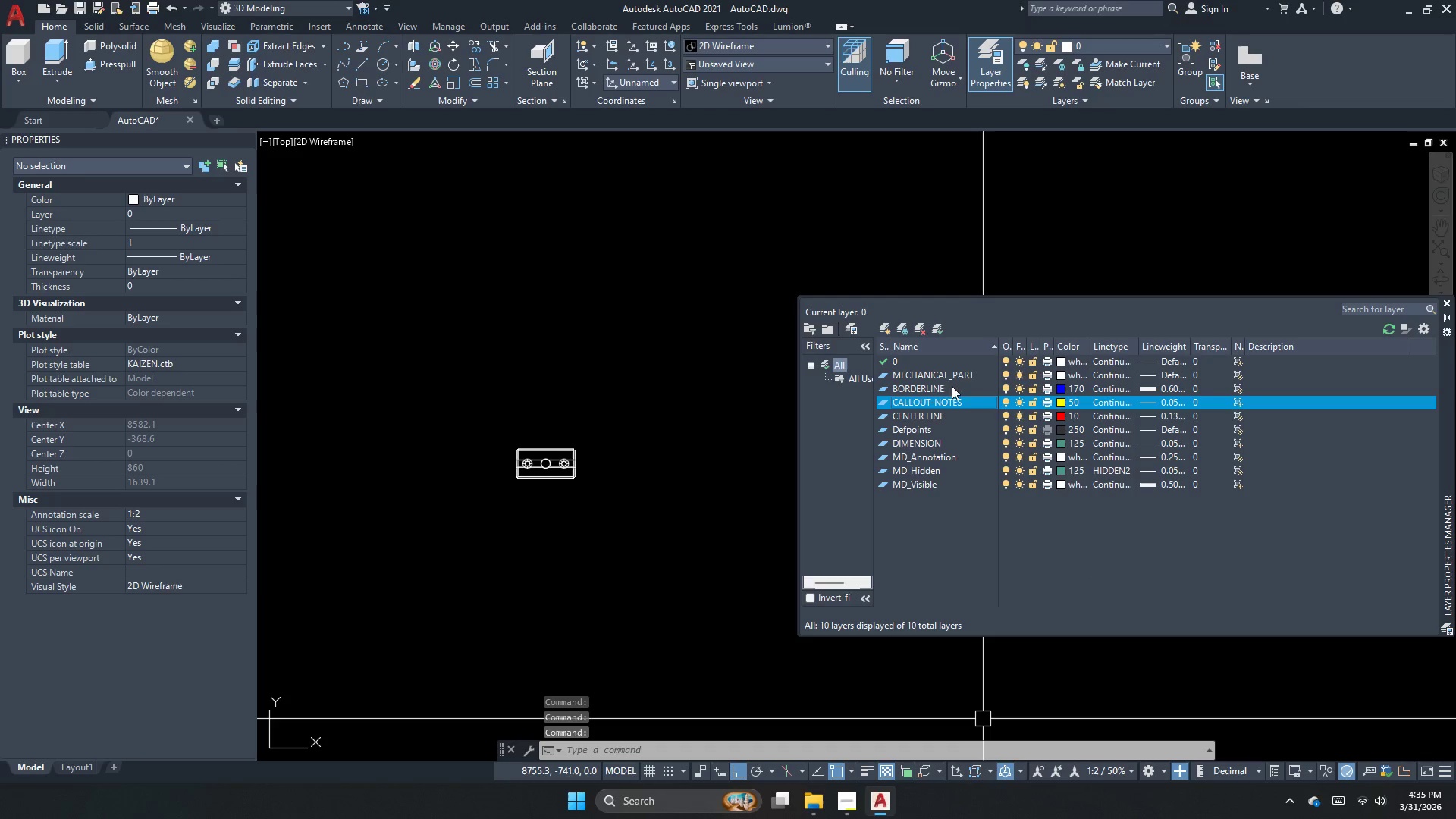 
left_click([959, 376])
 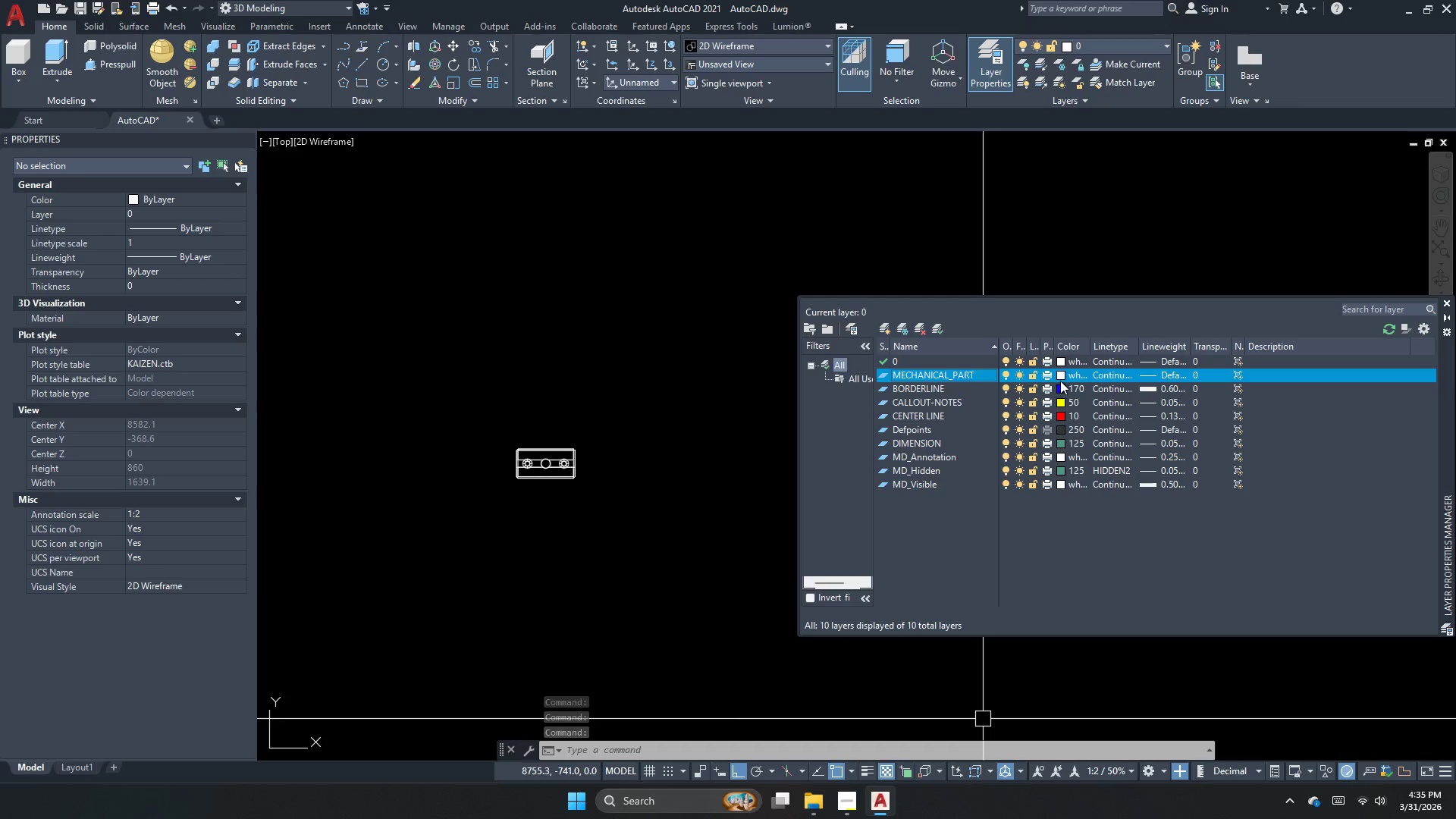 
left_click([1060, 378])
 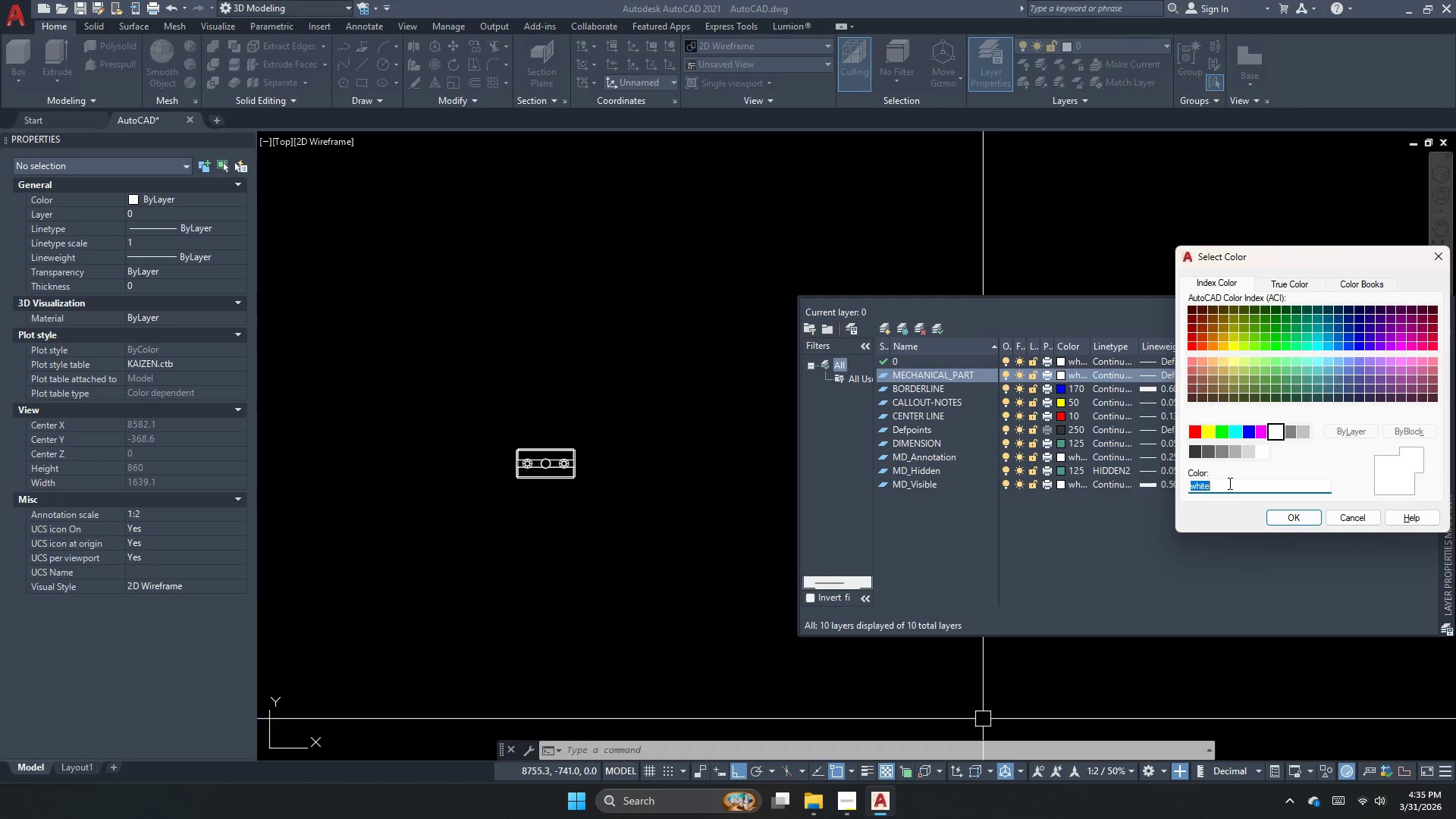 
key(Numpad1)
 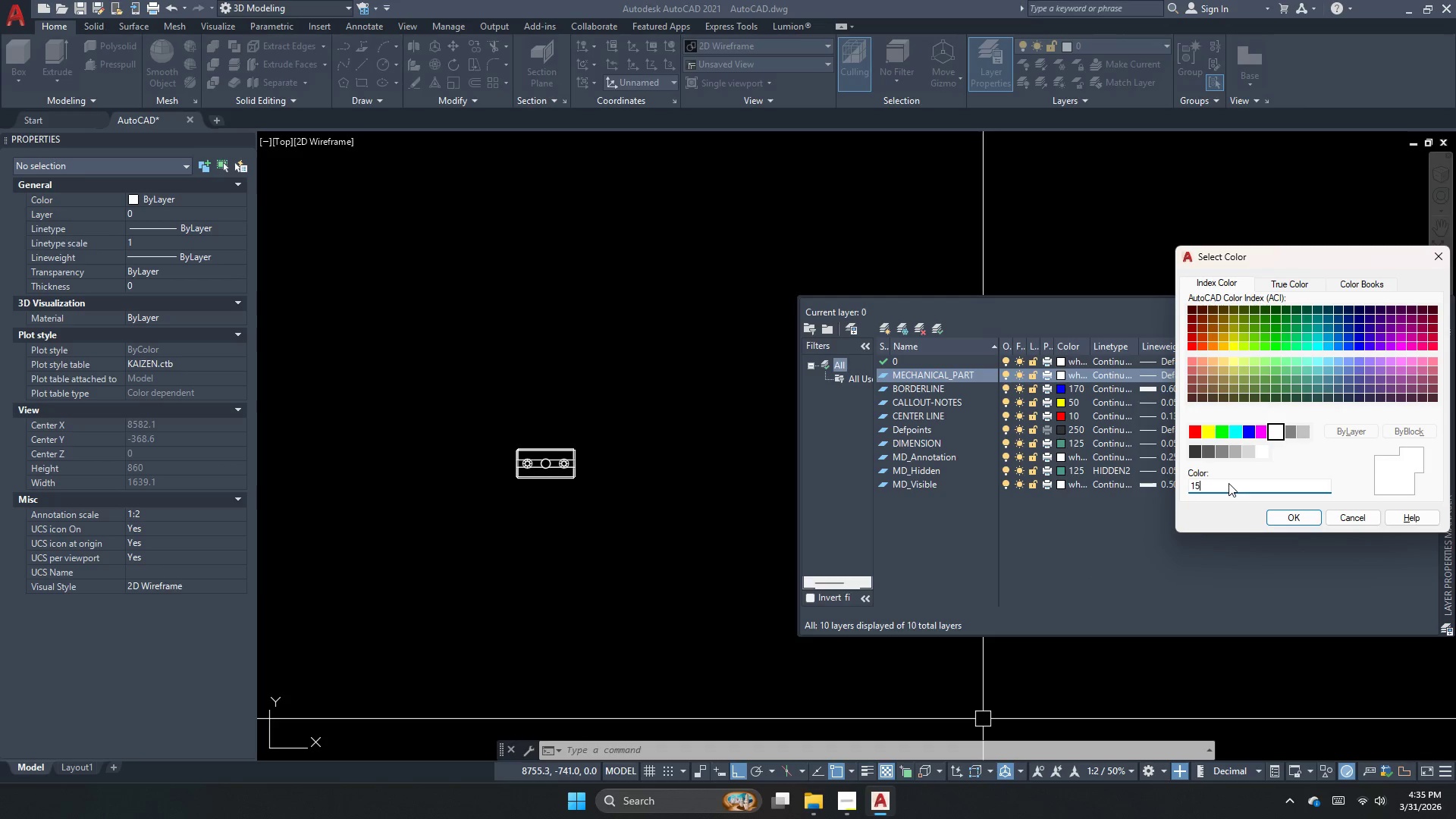 
key(Numpad5)
 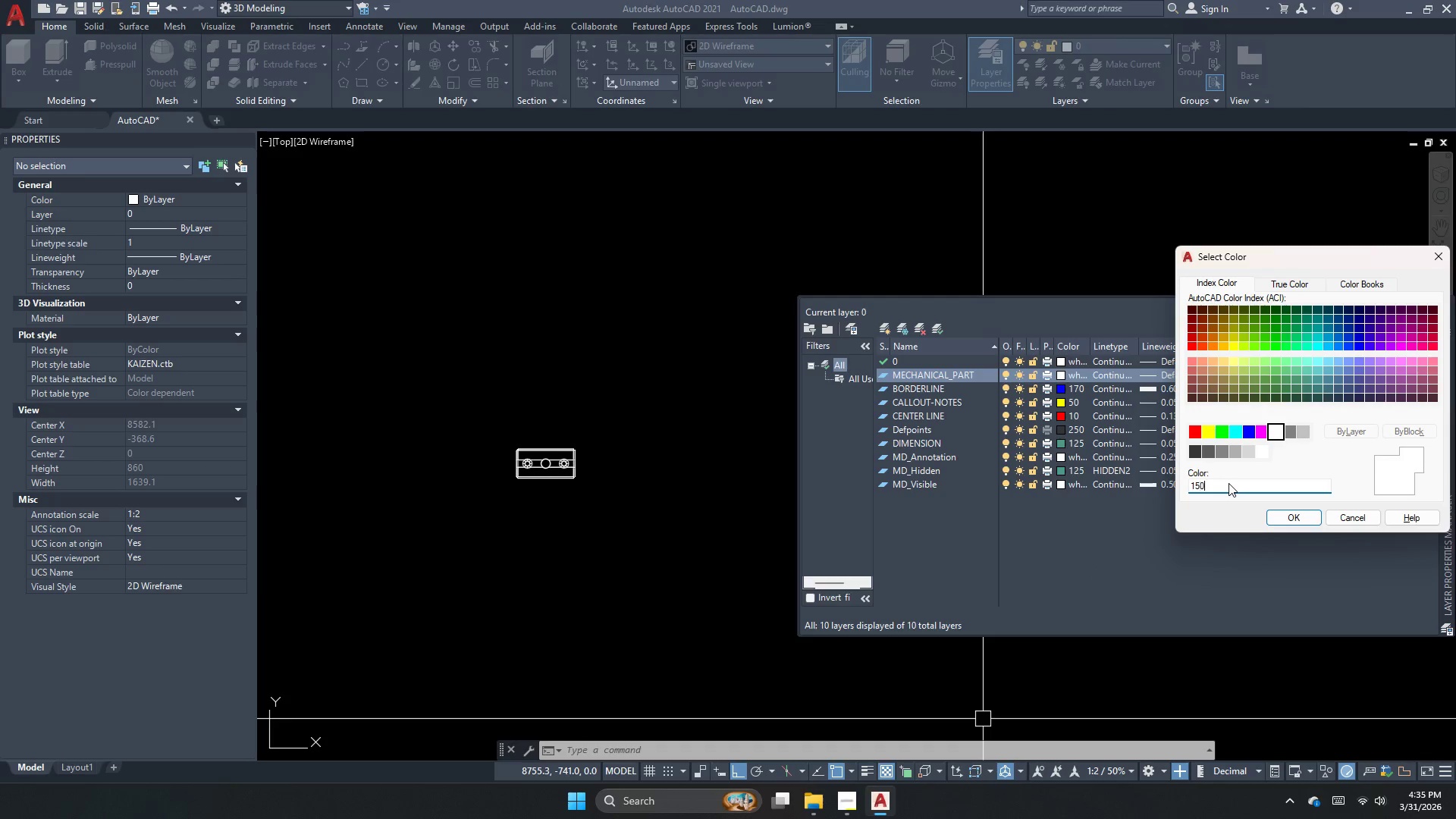 
key(Numpad0)
 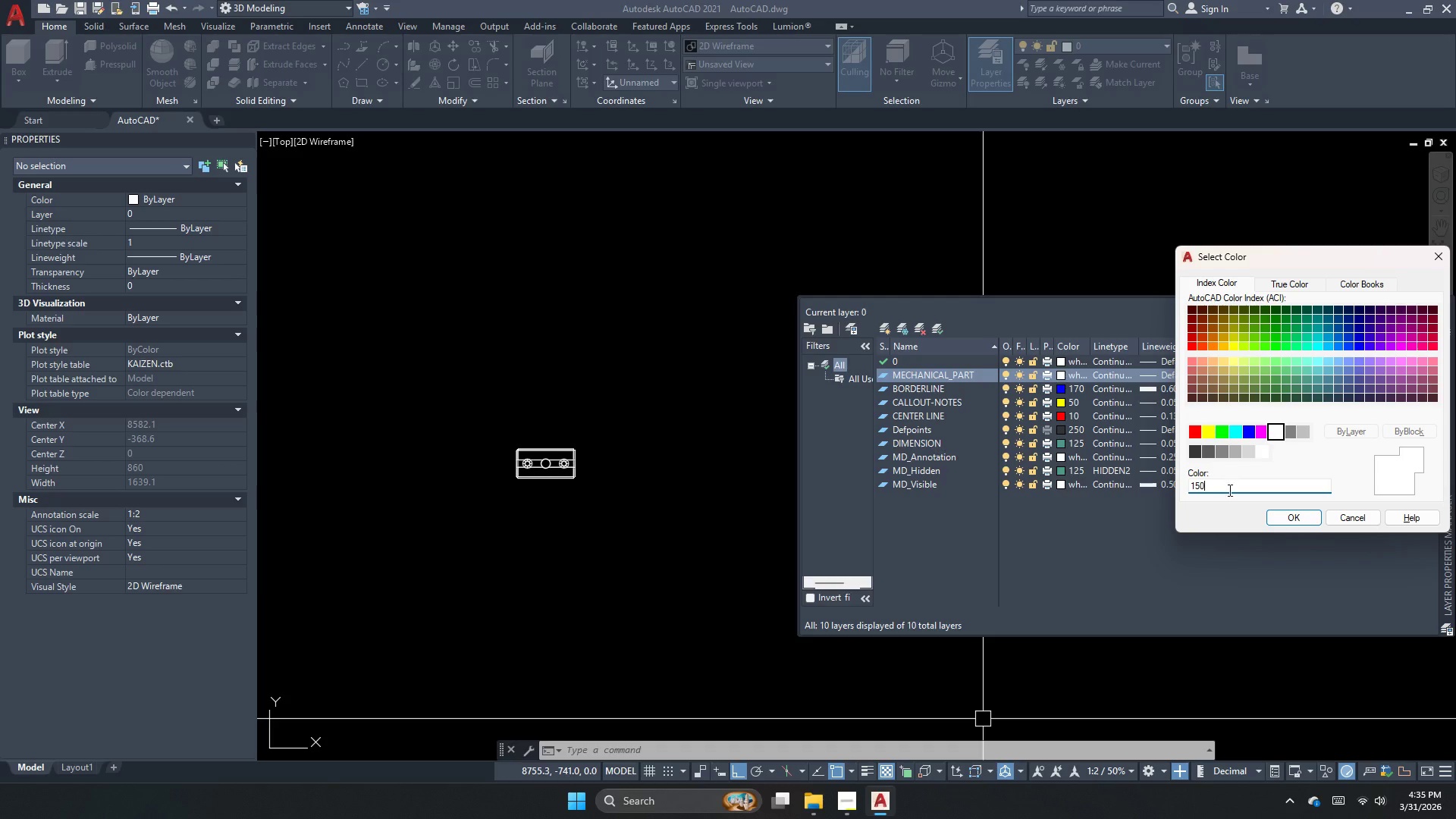 
key(NumpadEnter)
 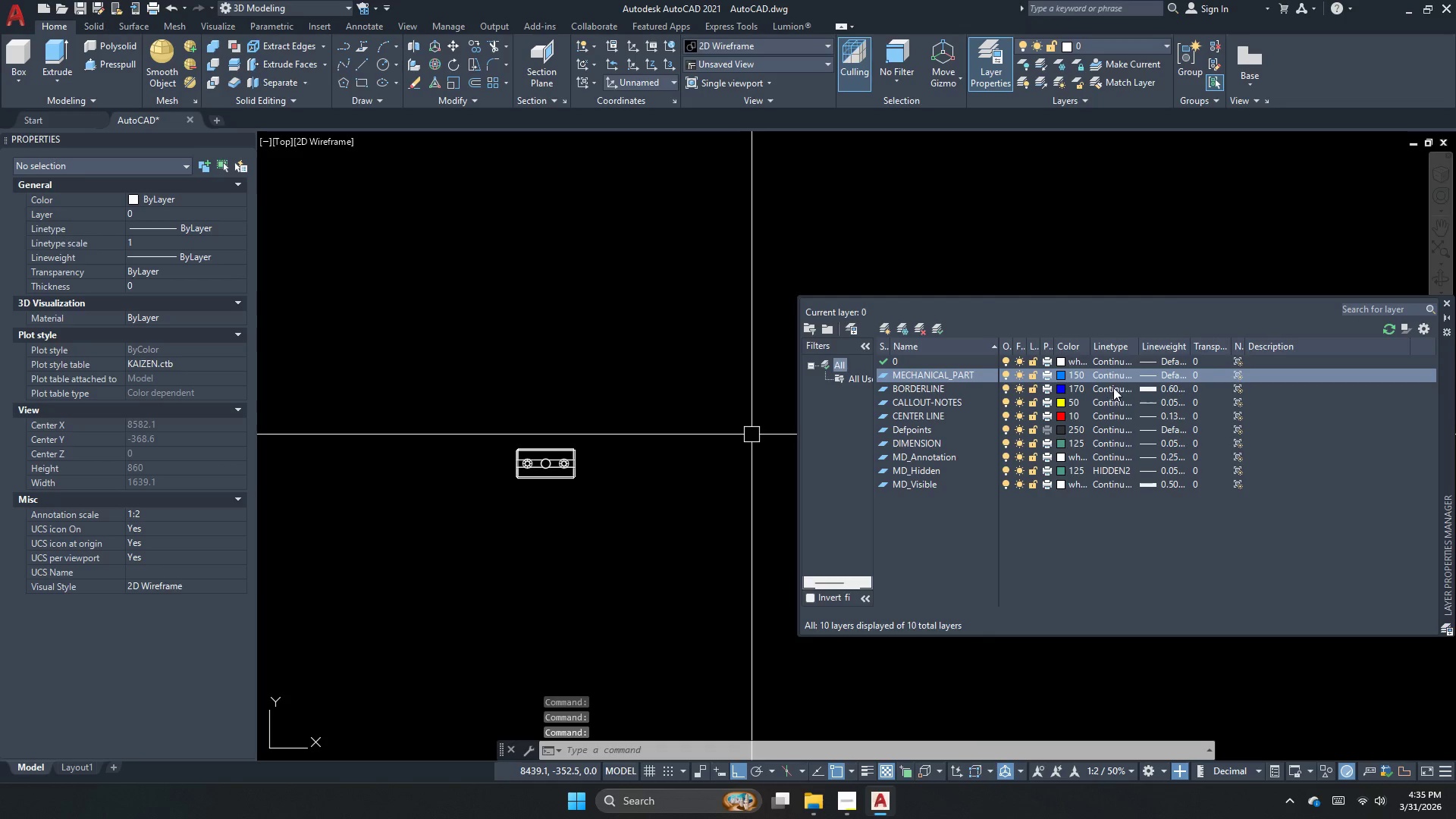 
left_click([1158, 376])
 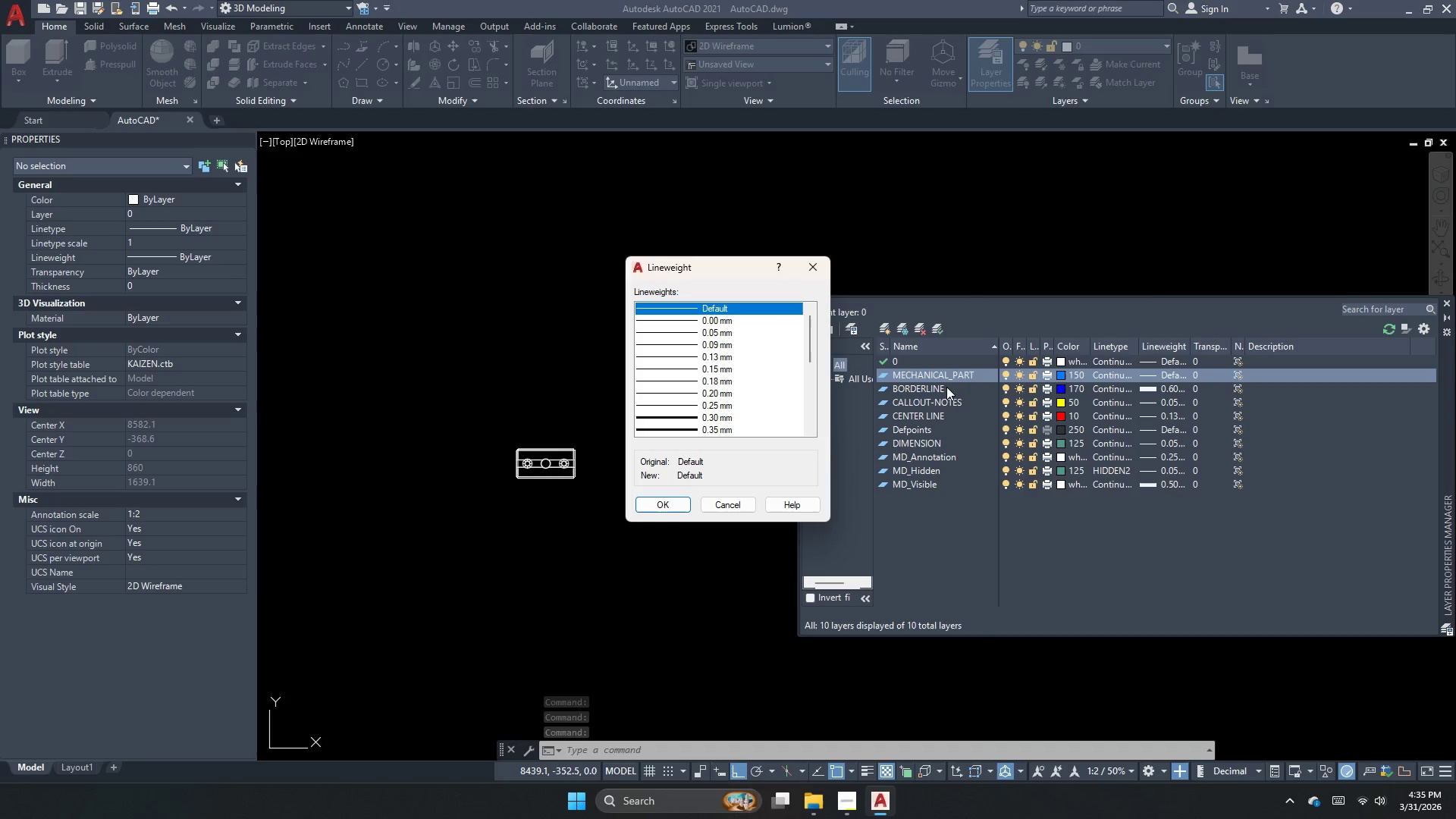 
scroll: coordinate [713, 419], scroll_direction: down, amount: 2.0
 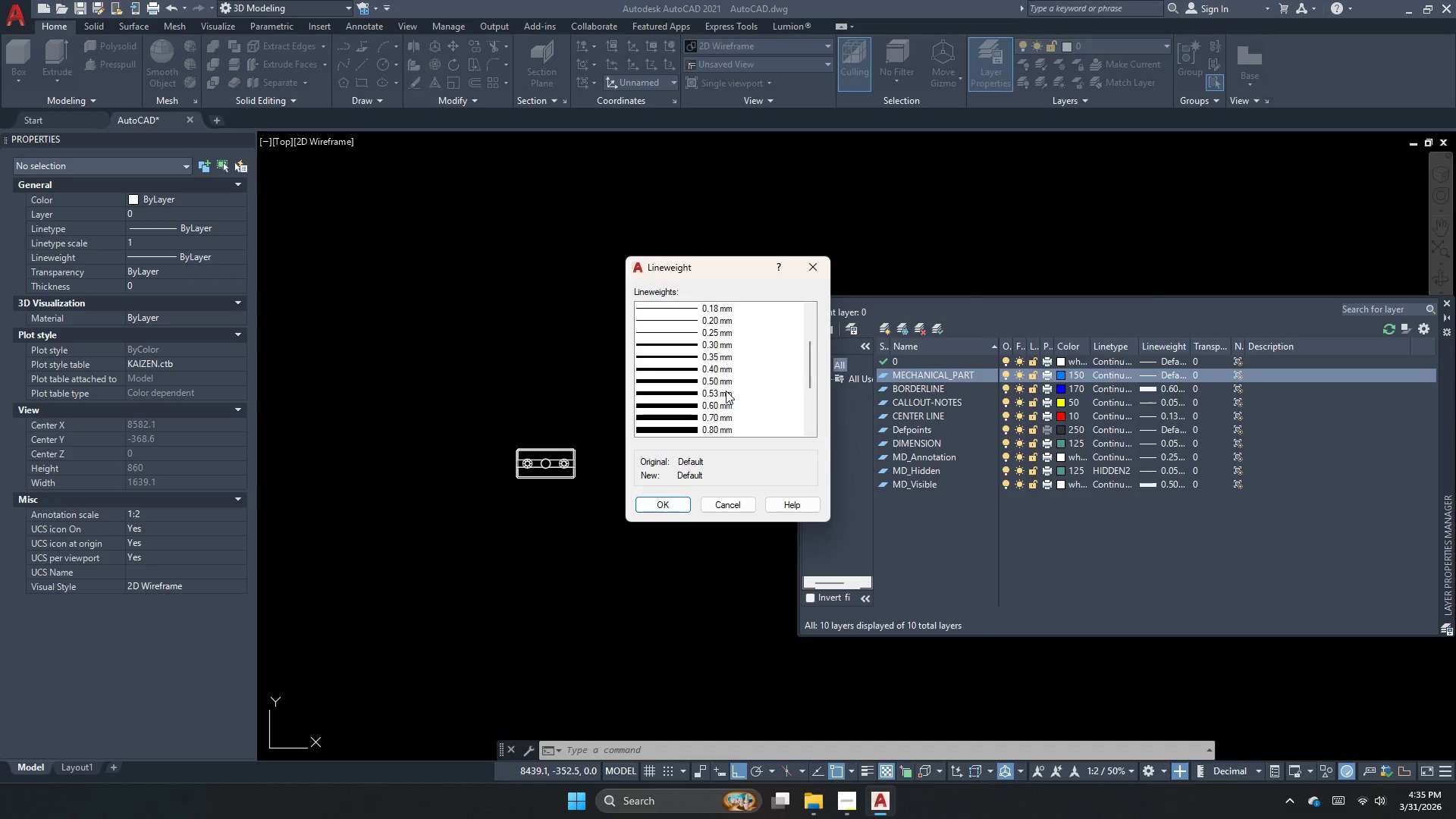 
left_click([722, 383])
 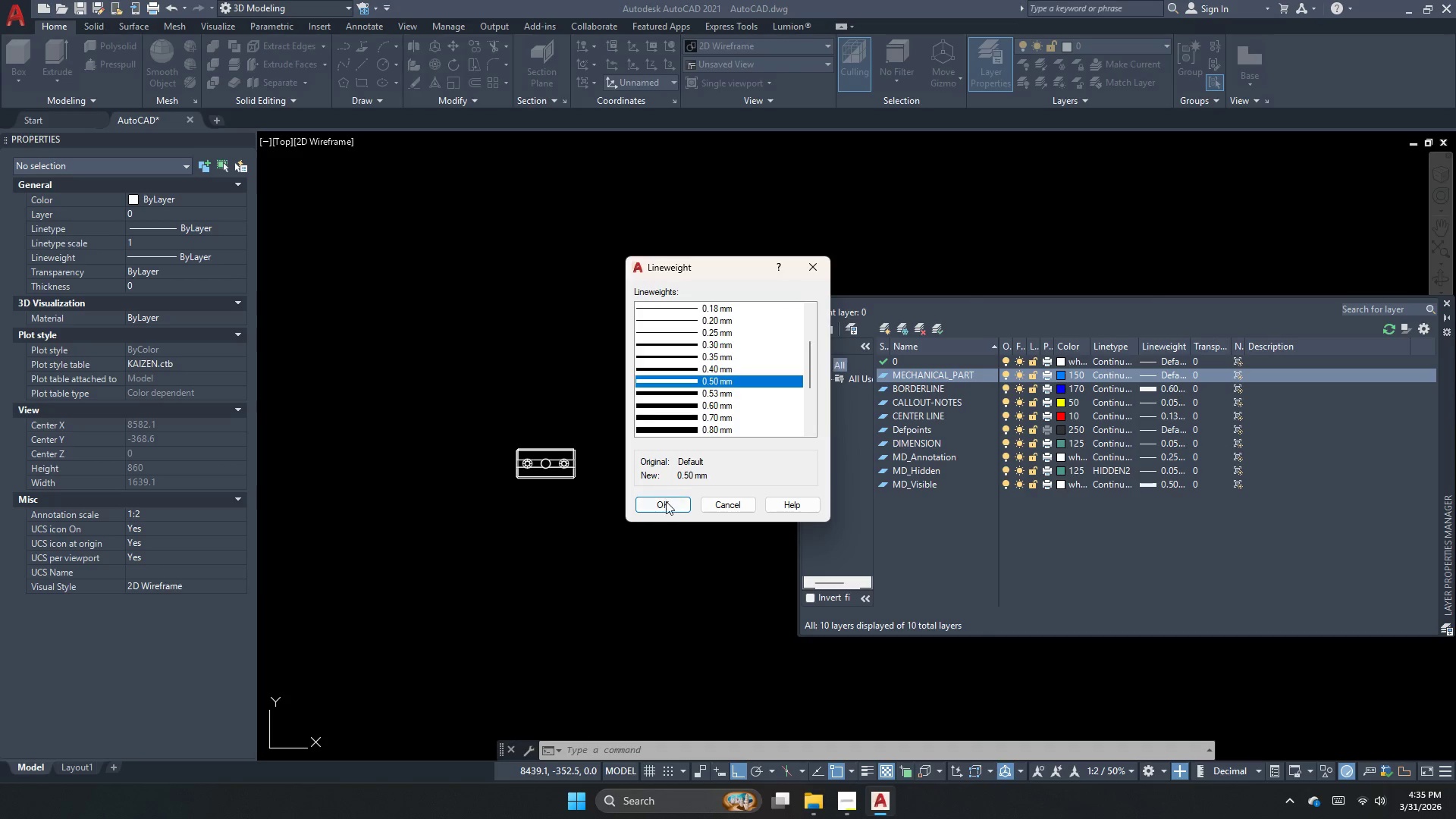 
left_click([666, 503])
 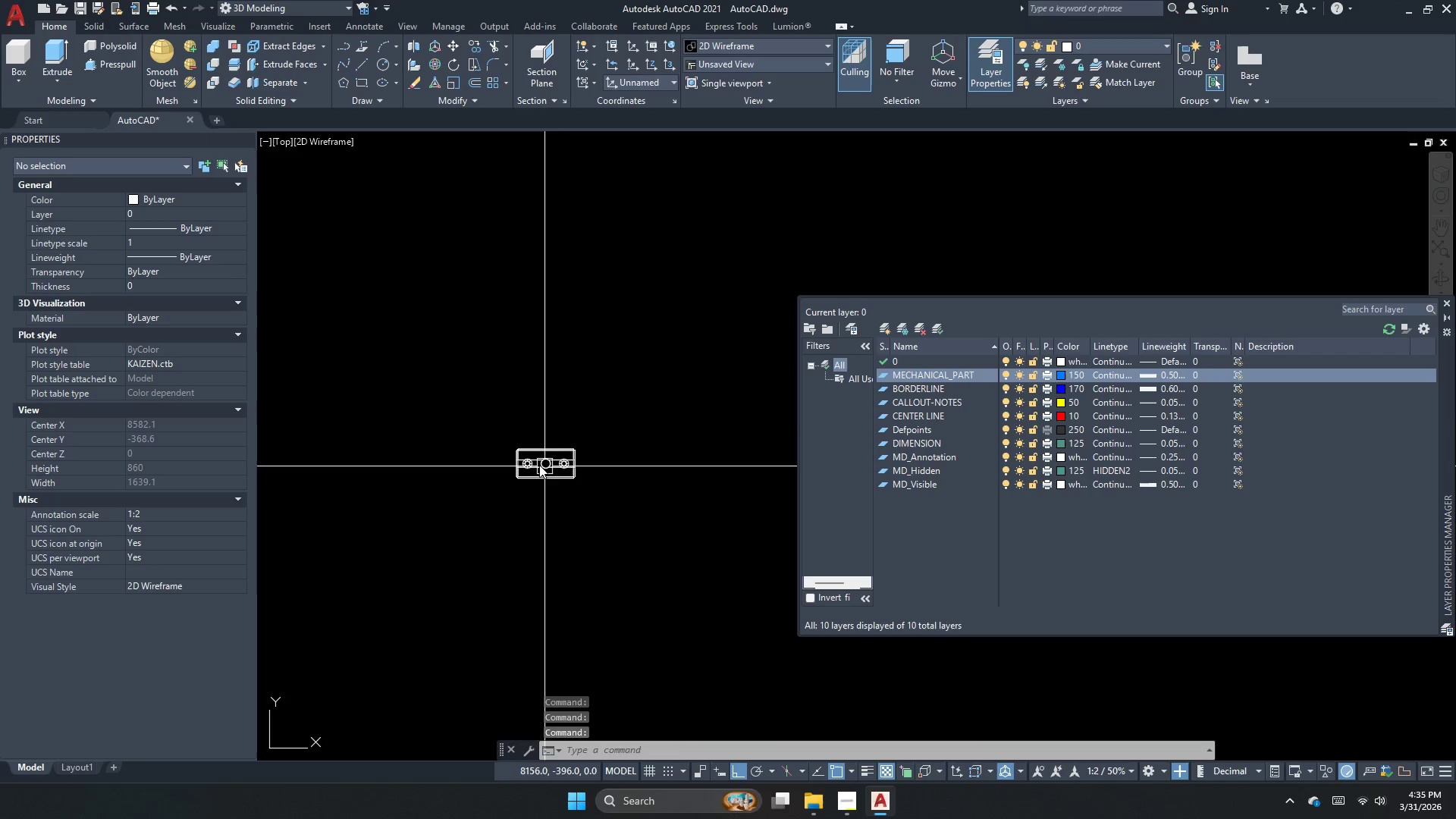 
left_click([530, 465])
 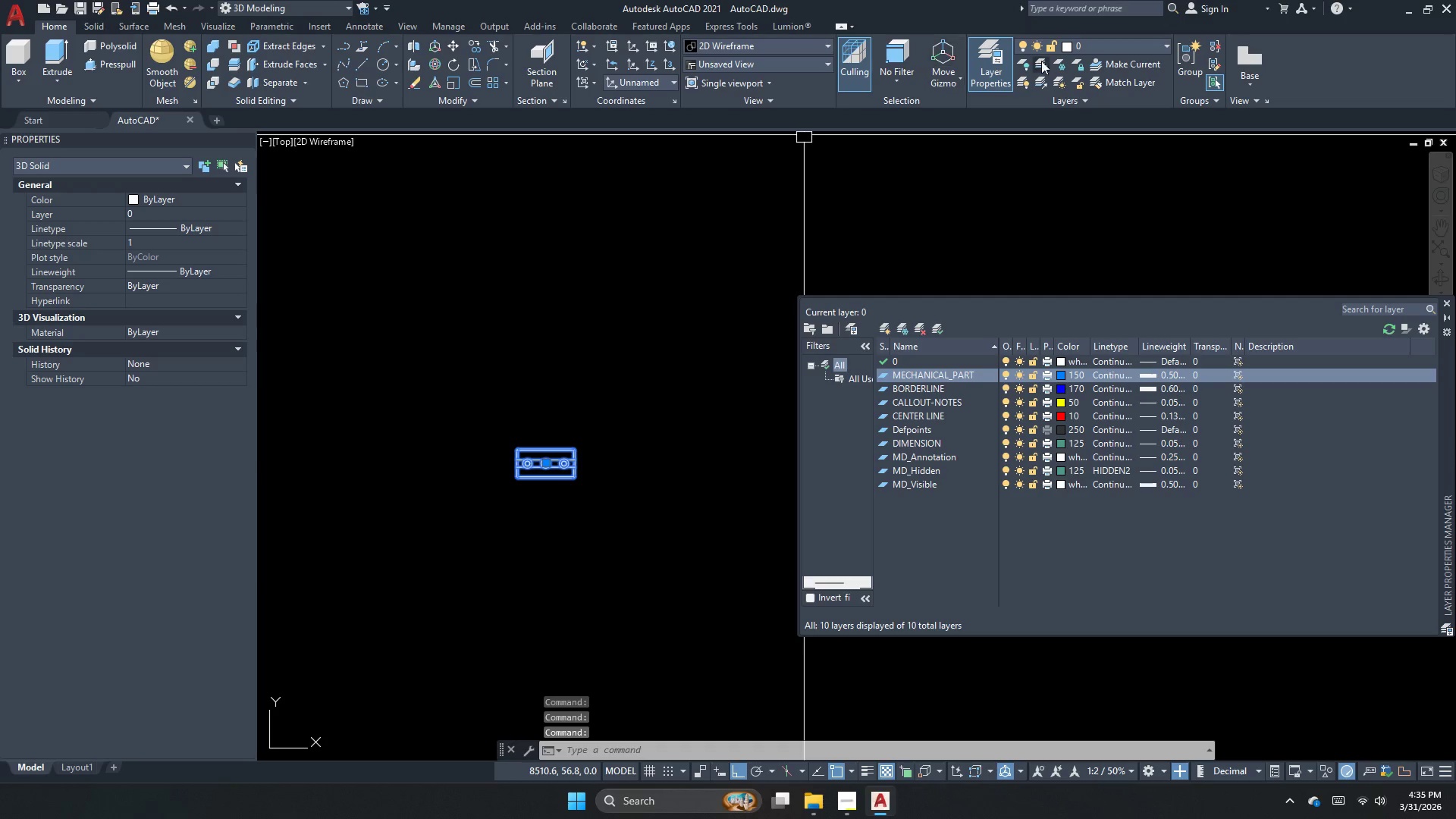 
left_click([1102, 49])
 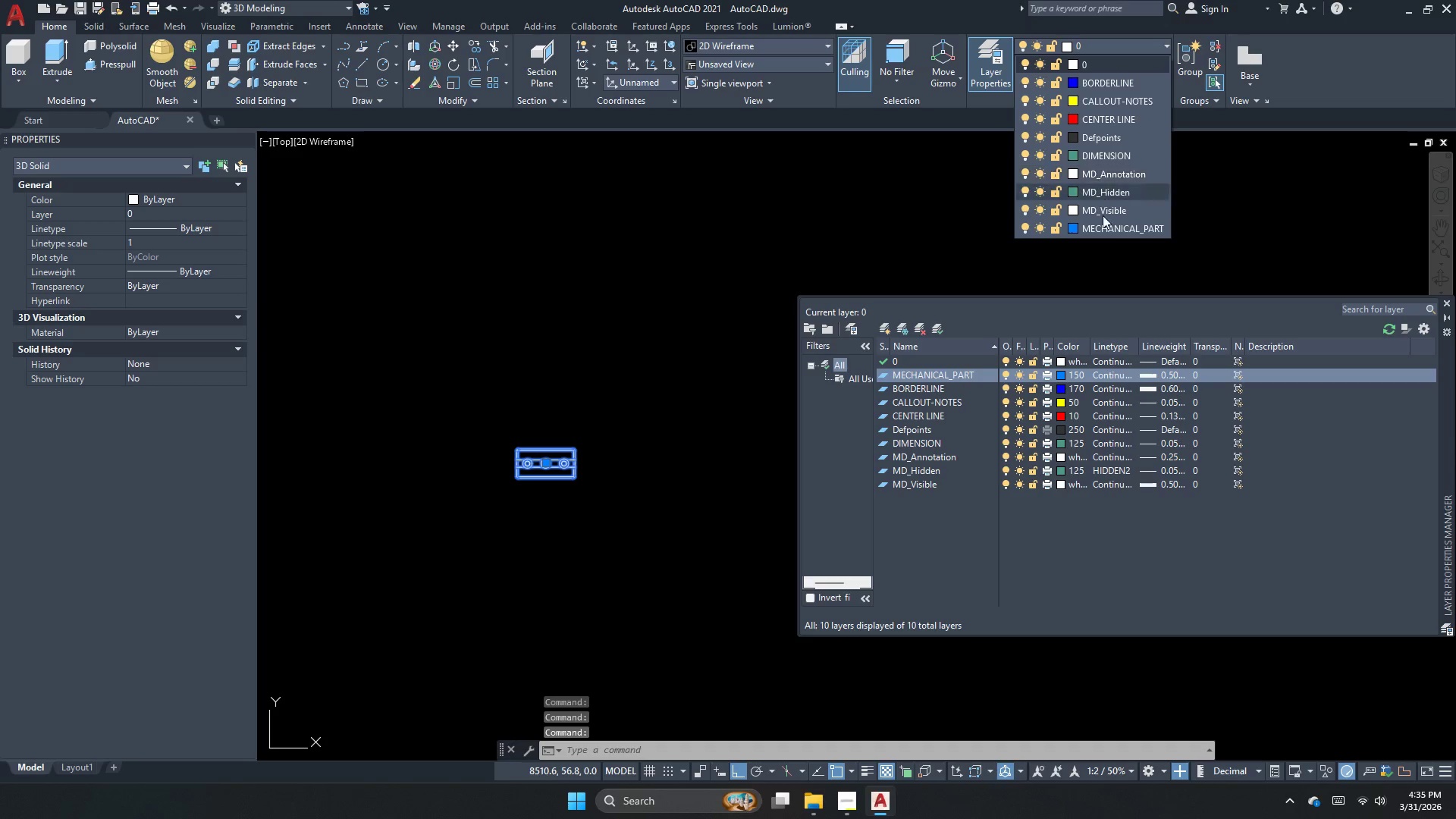 
left_click([1106, 228])
 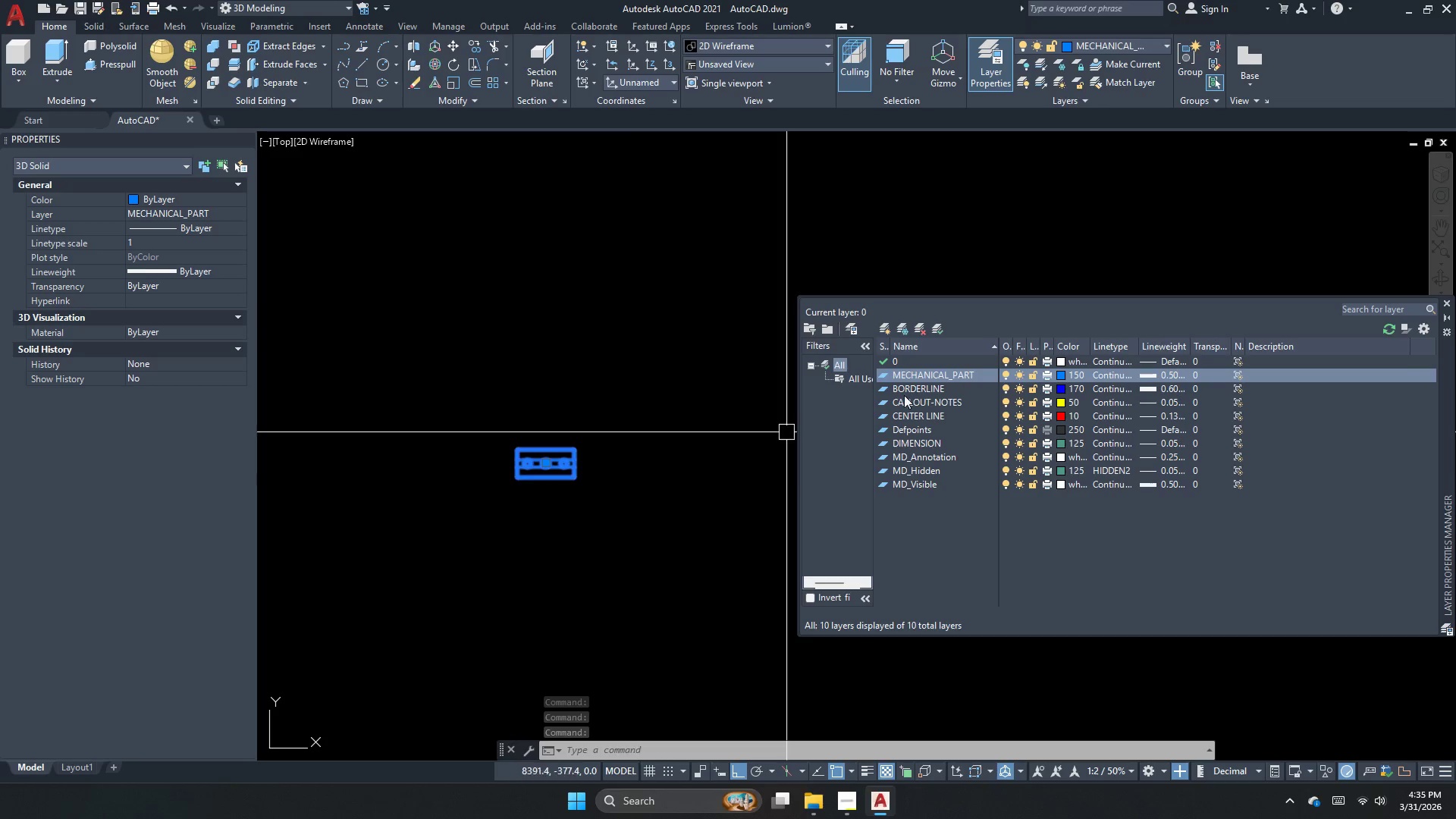 
key(Escape)
 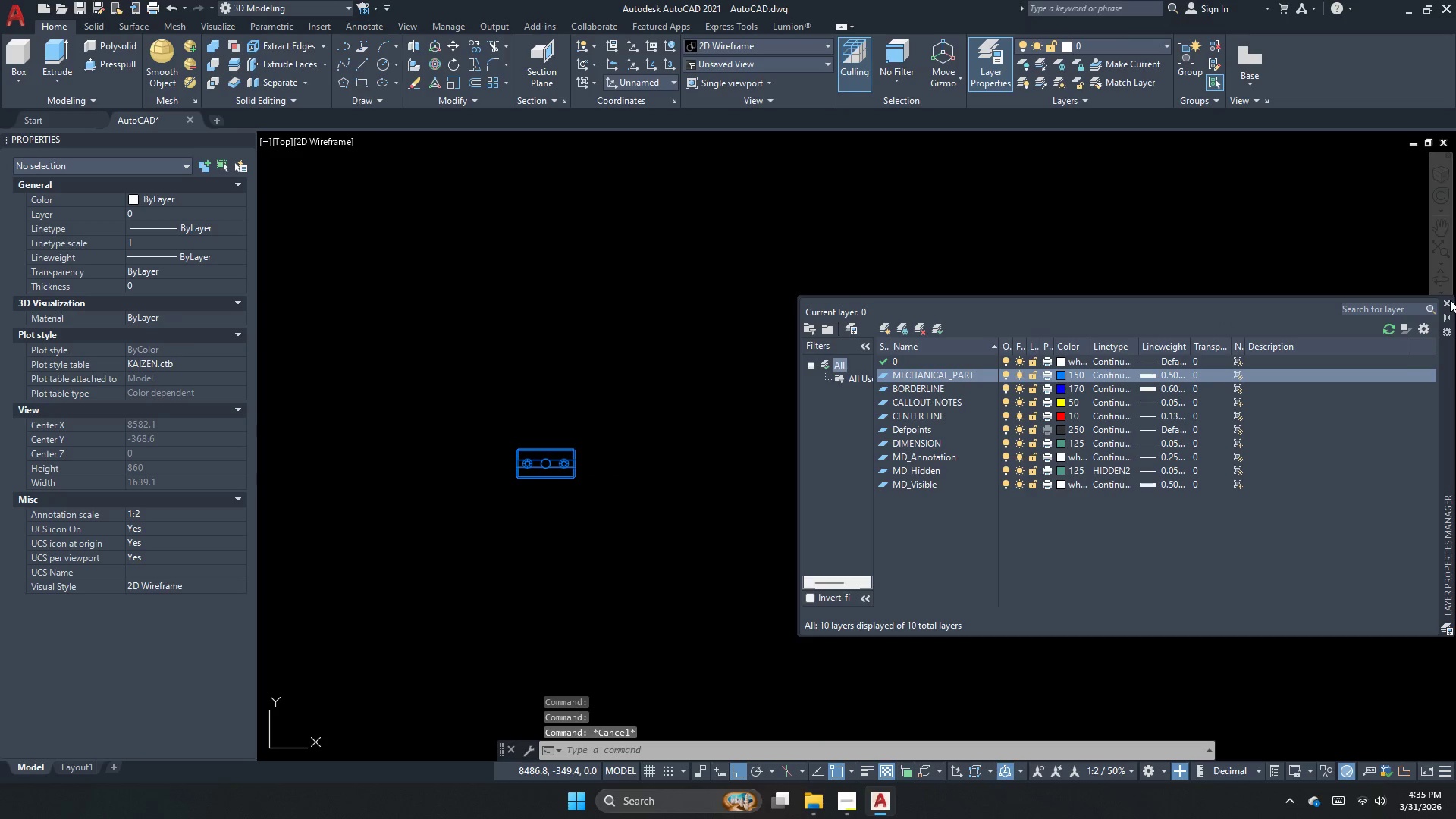 
left_click([1450, 300])
 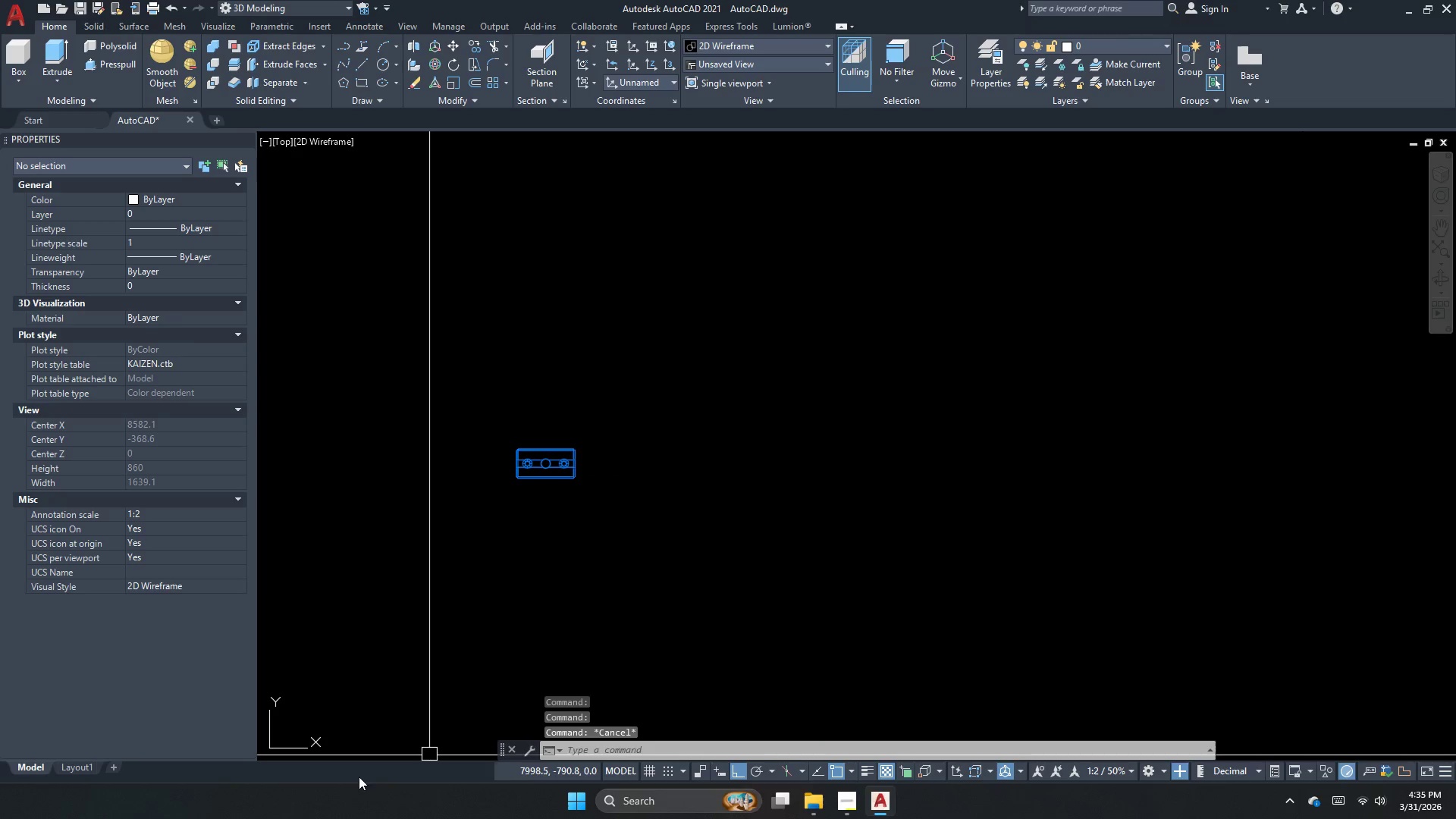 
key(Escape)
 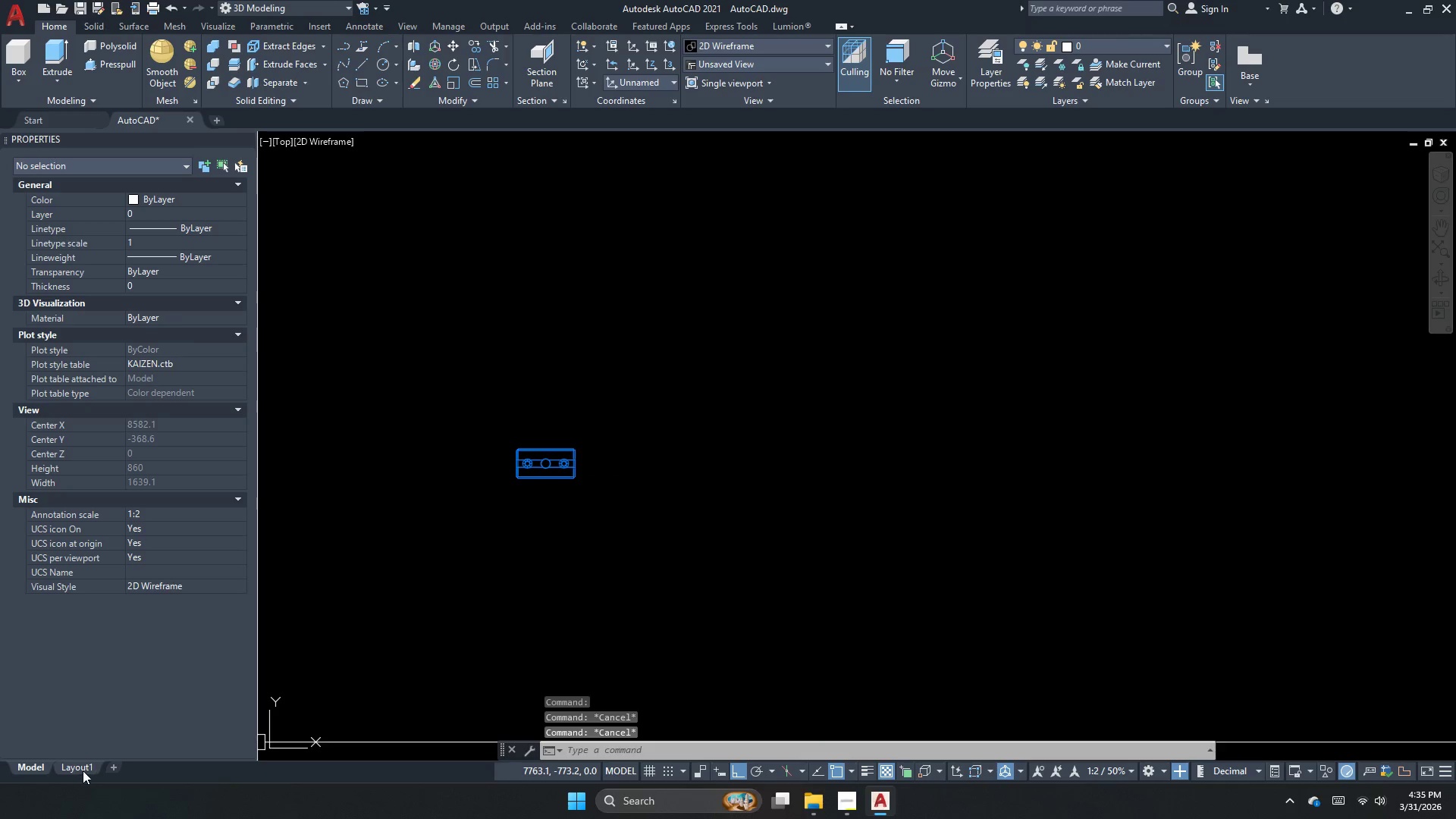 
double_click([83, 770])
 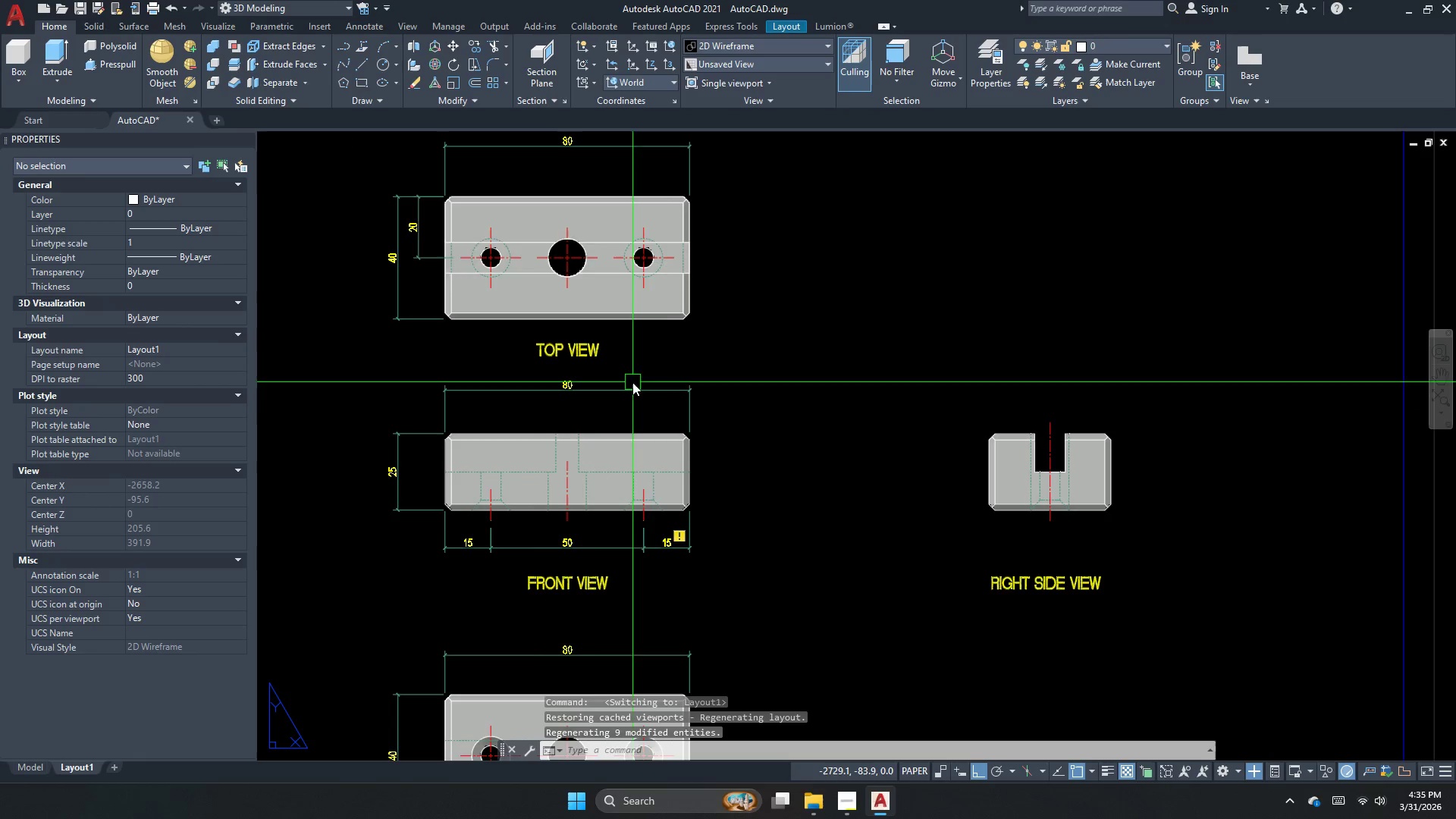 
scroll: coordinate [532, 268], scroll_direction: up, amount: 4.0
 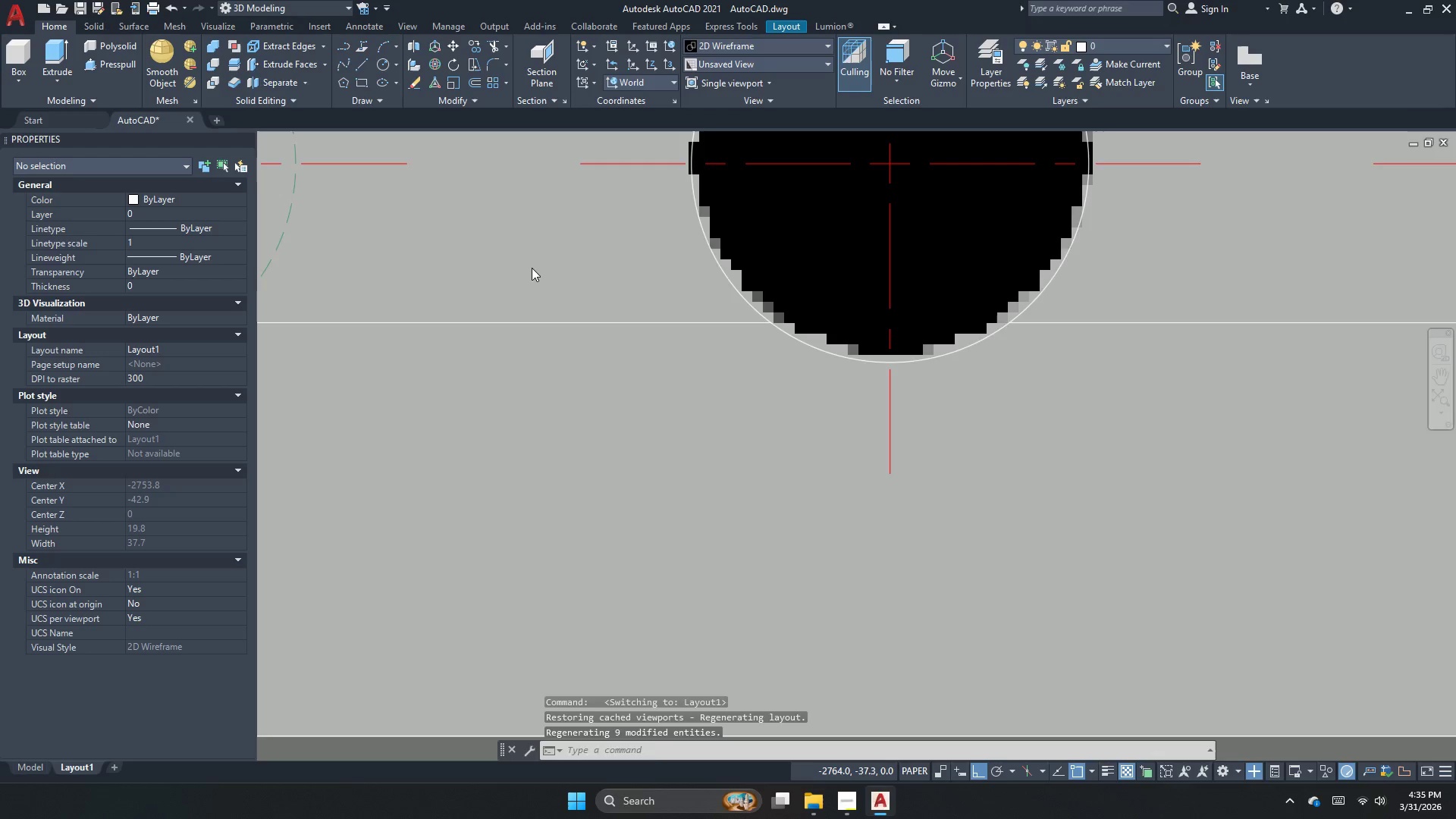 
key(Escape)
 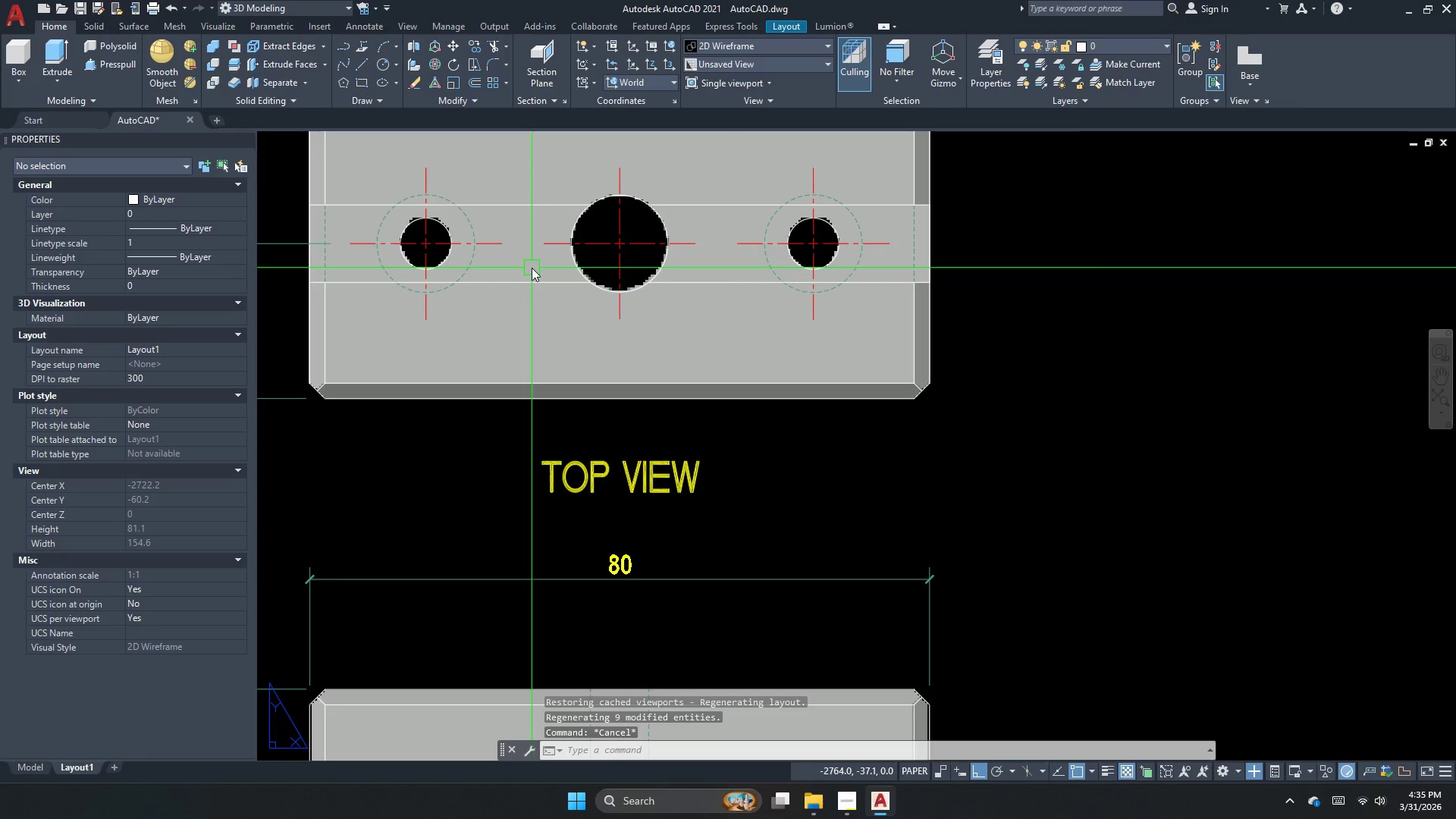 
scroll: coordinate [532, 268], scroll_direction: down, amount: 1.0
 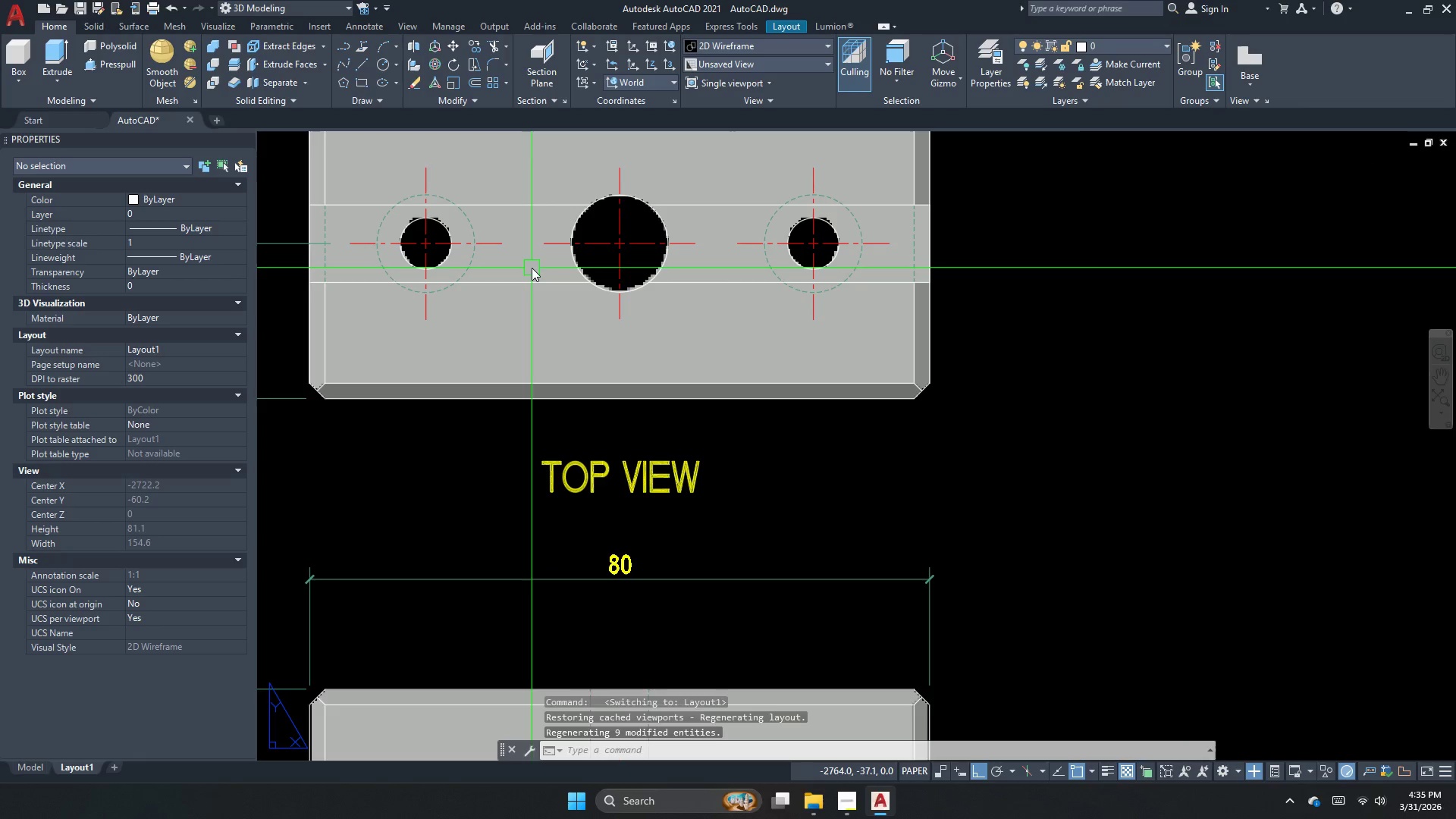 
type(LA )
 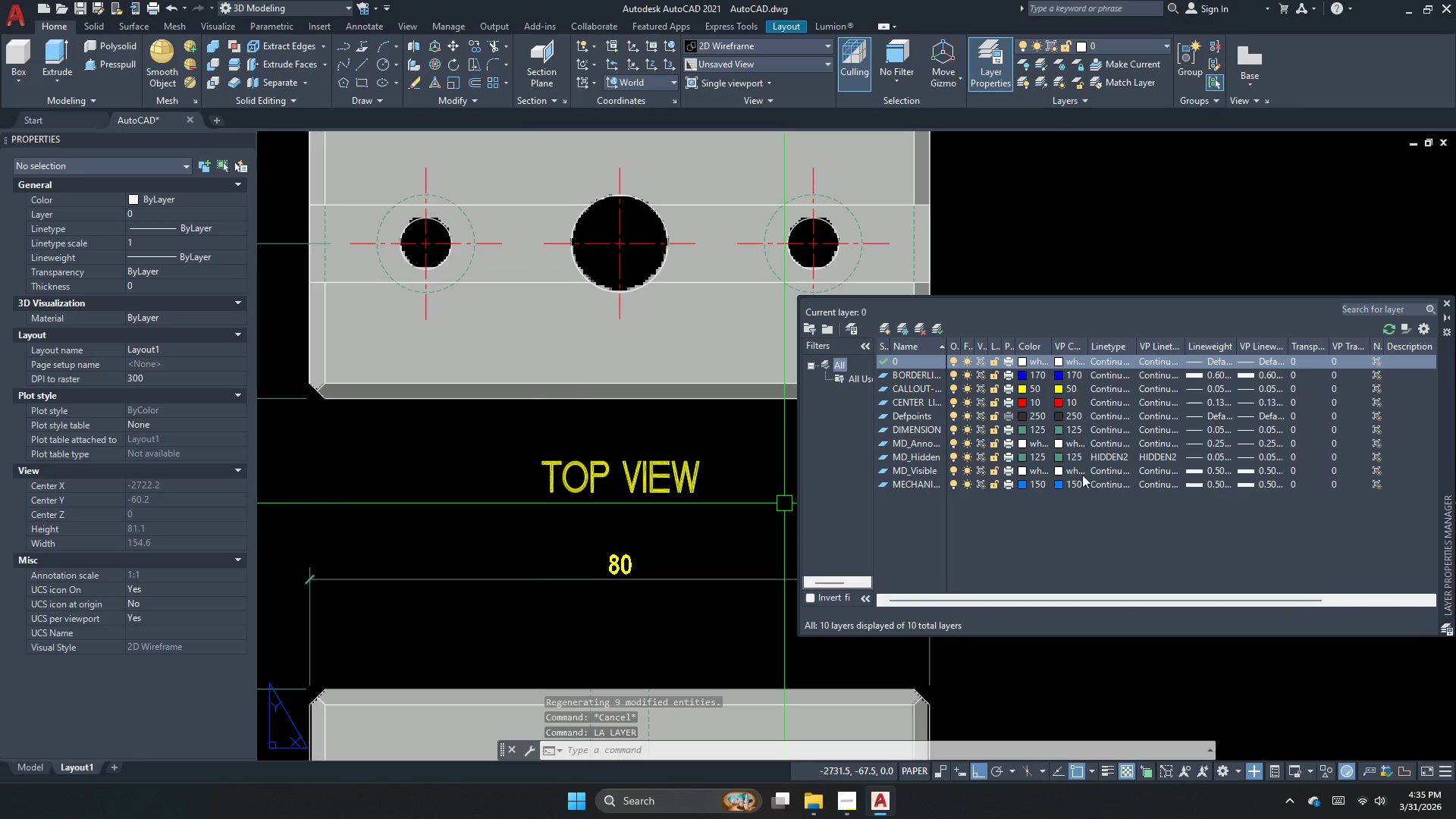 
wait(10.01)
 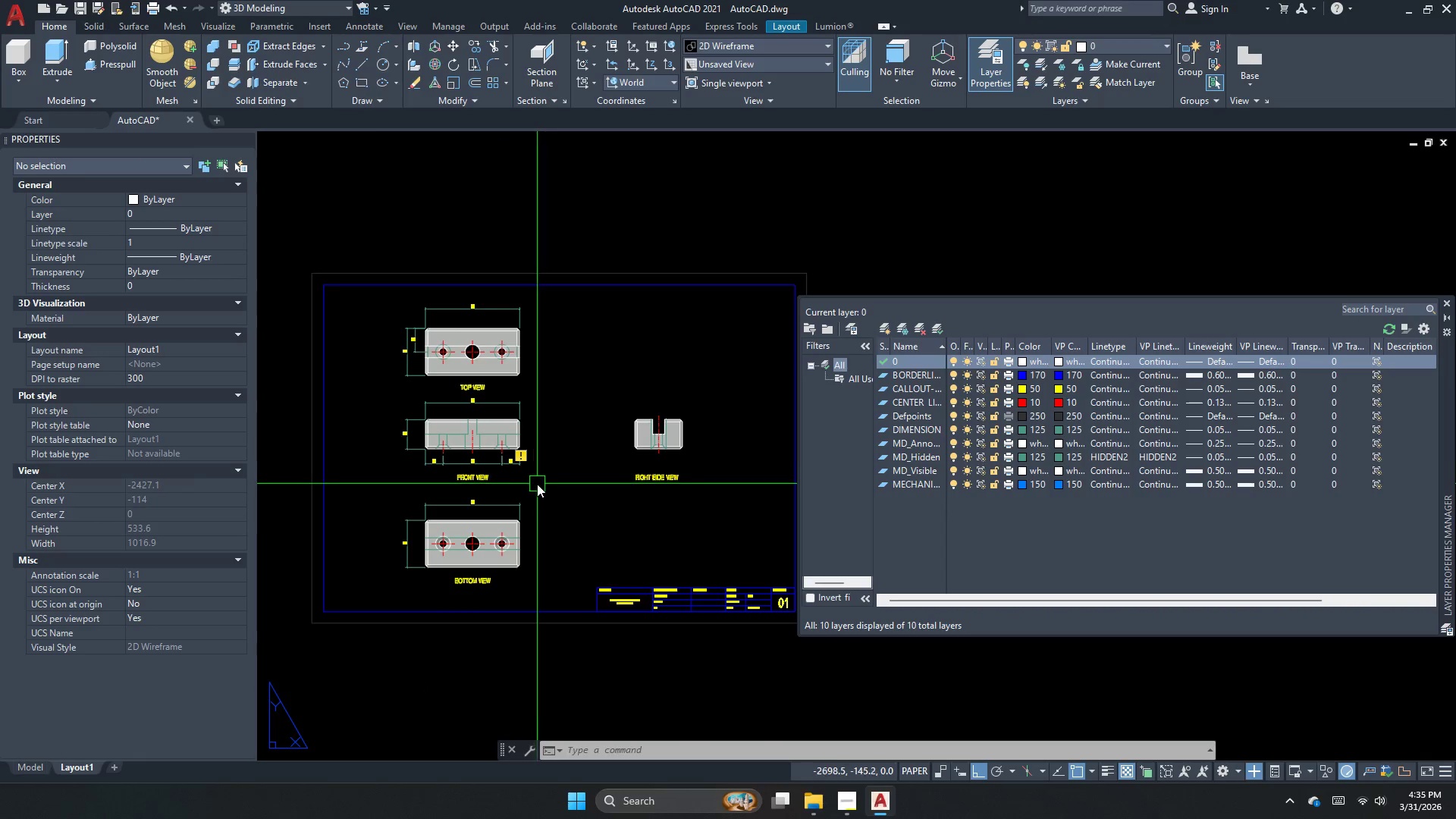 
key(Escape)
 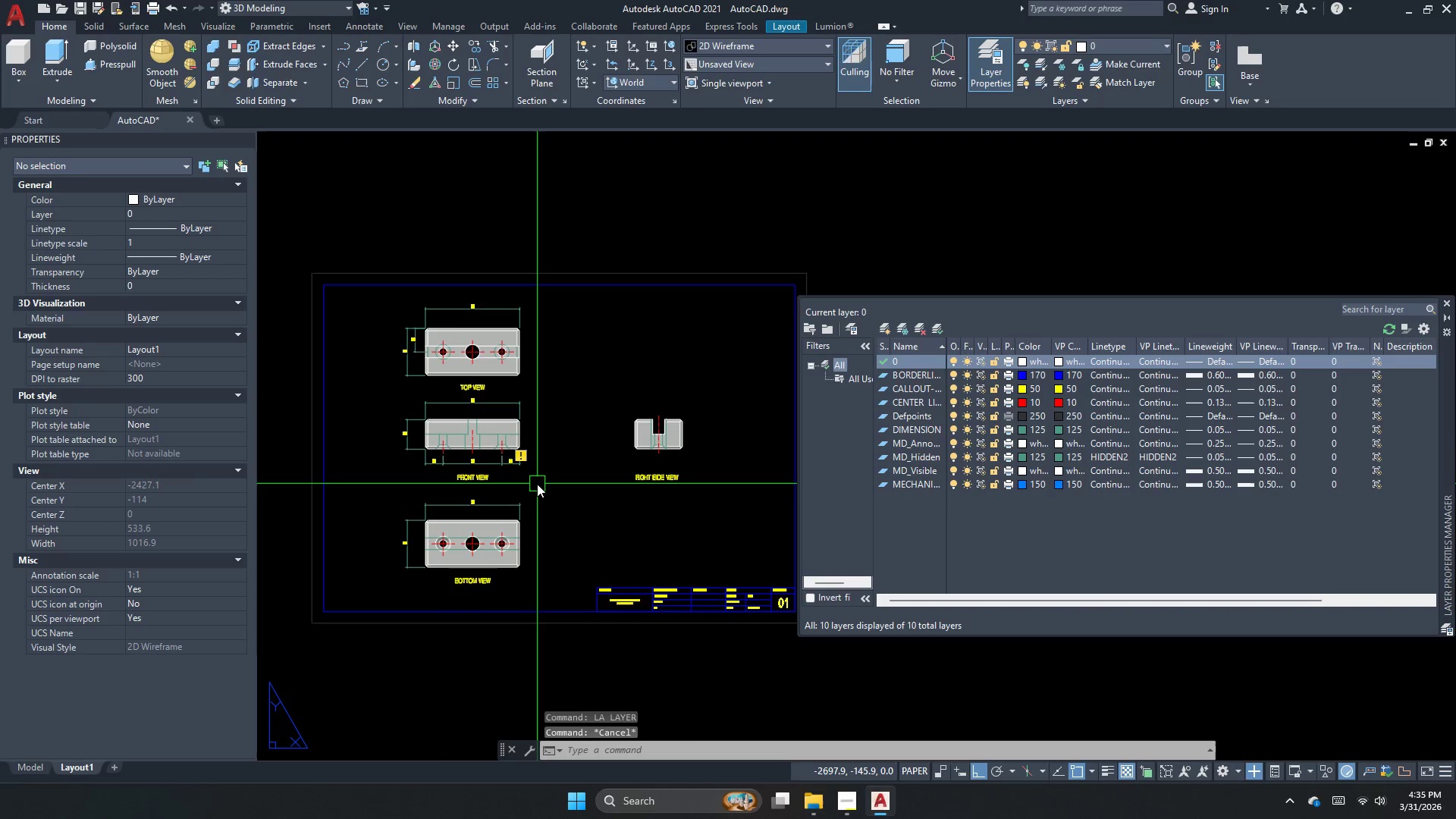 
scroll: coordinate [534, 482], scroll_direction: down, amount: 4.0
 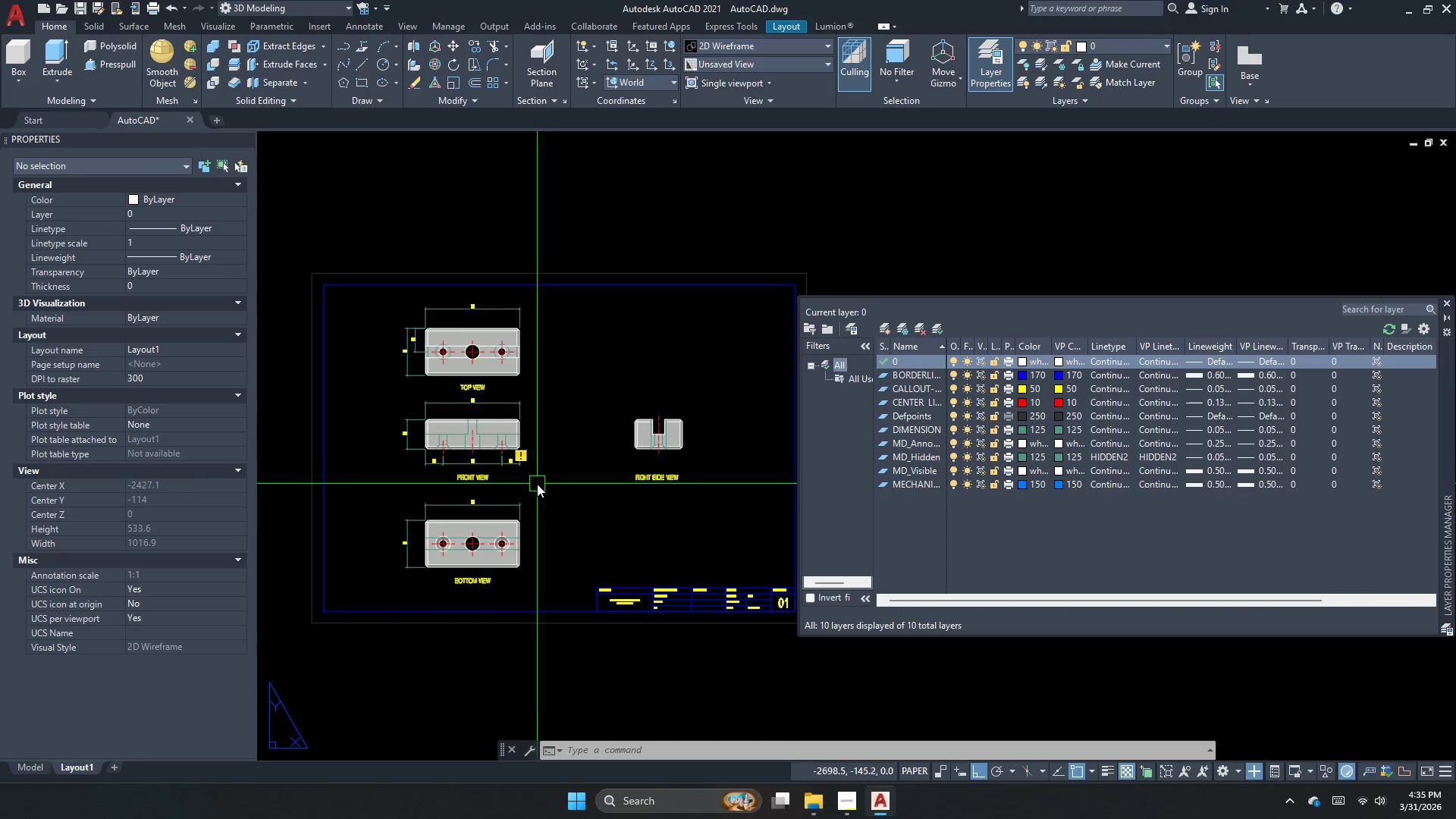 
key(Control+ControlRight)
 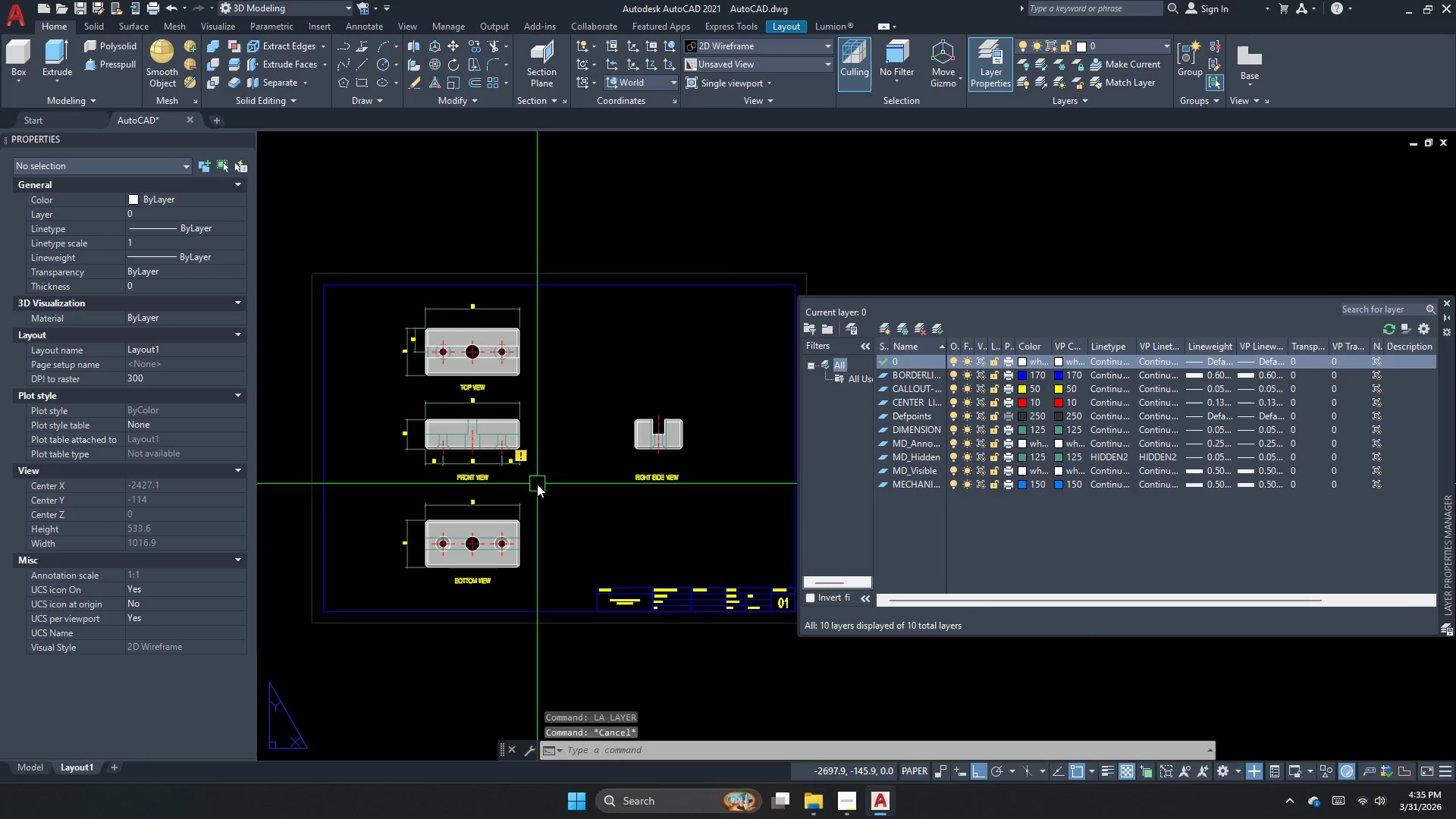 
key(Control+P)
 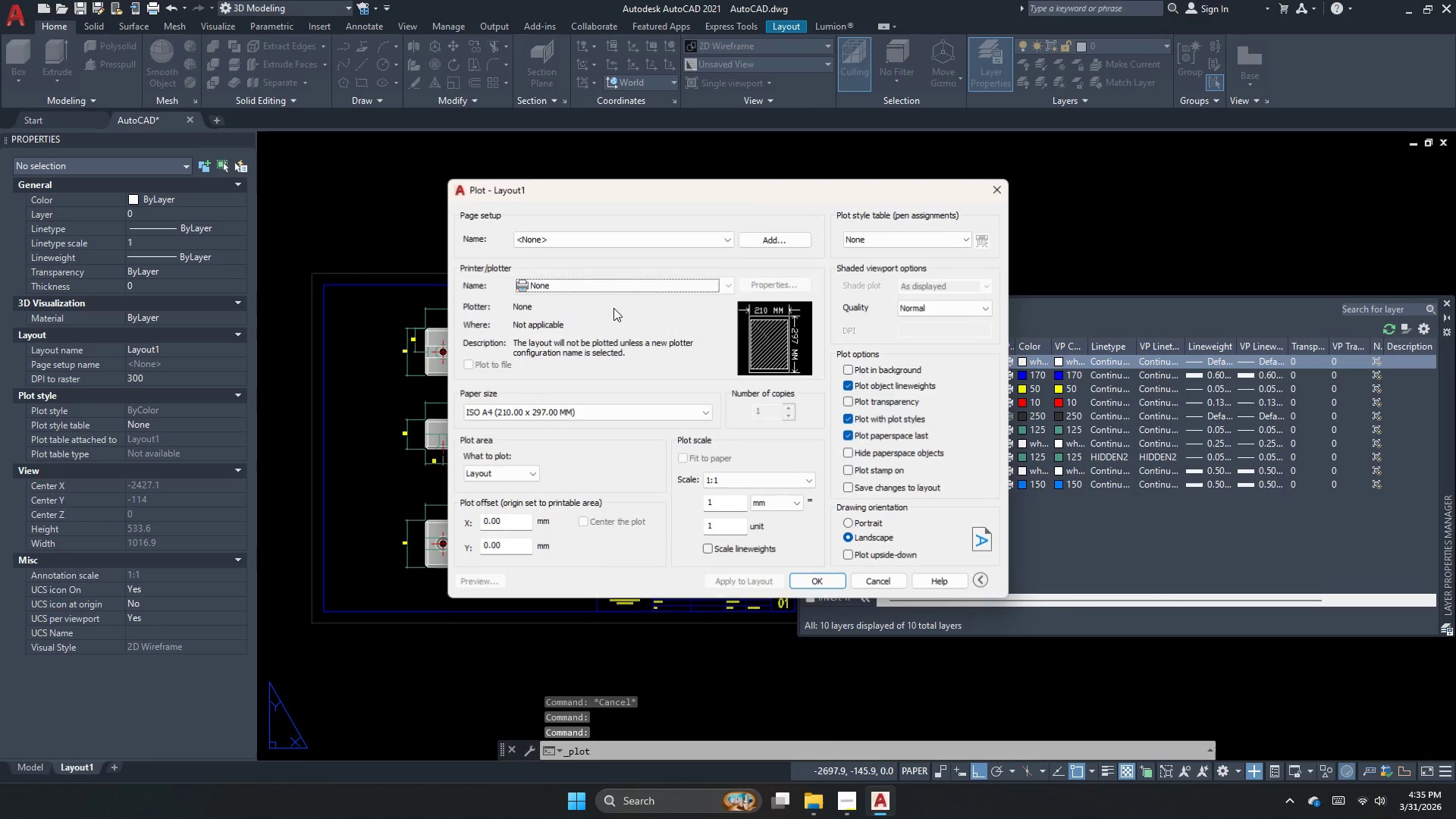 
key(Escape)
 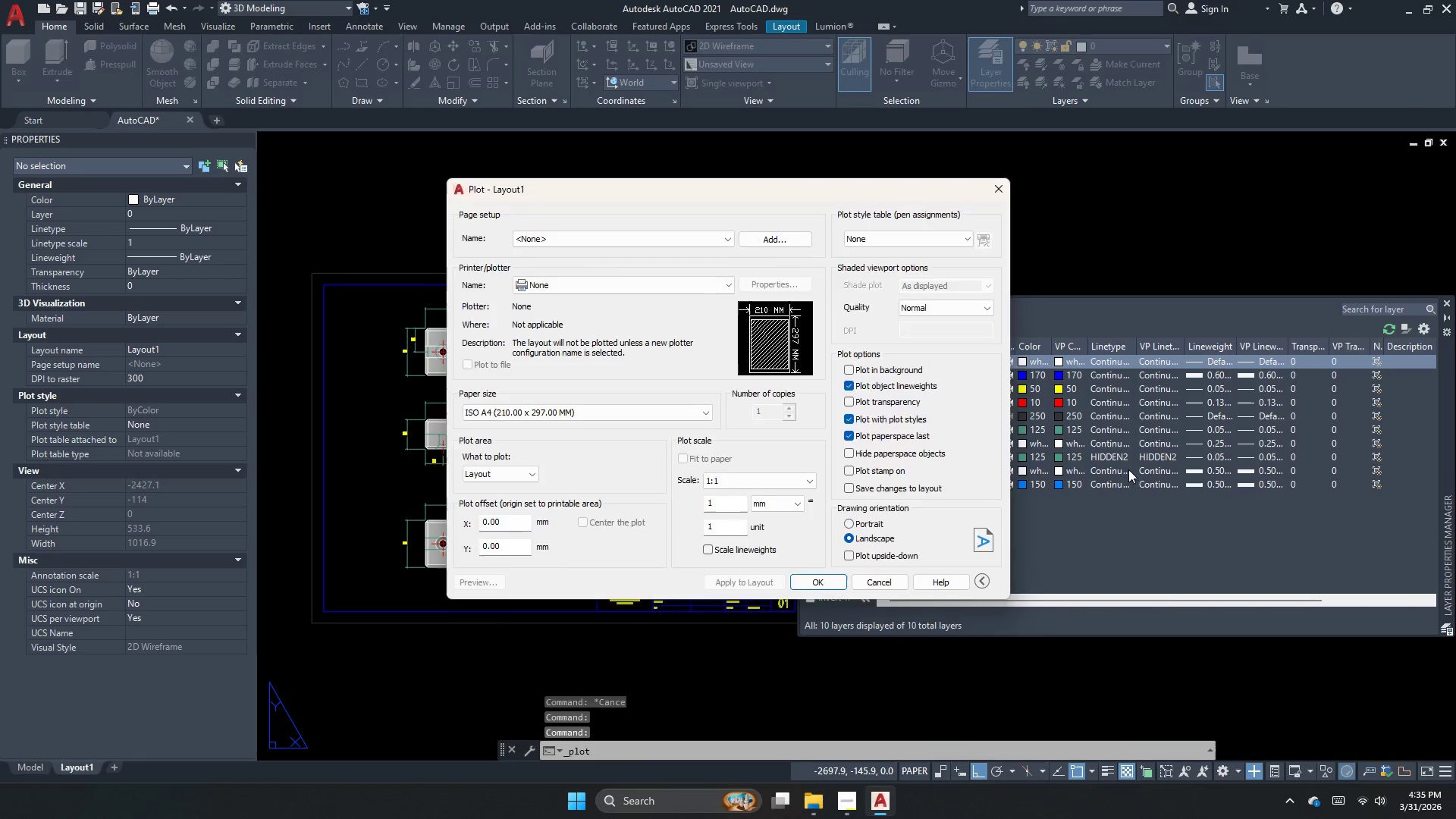 
key(Escape)
 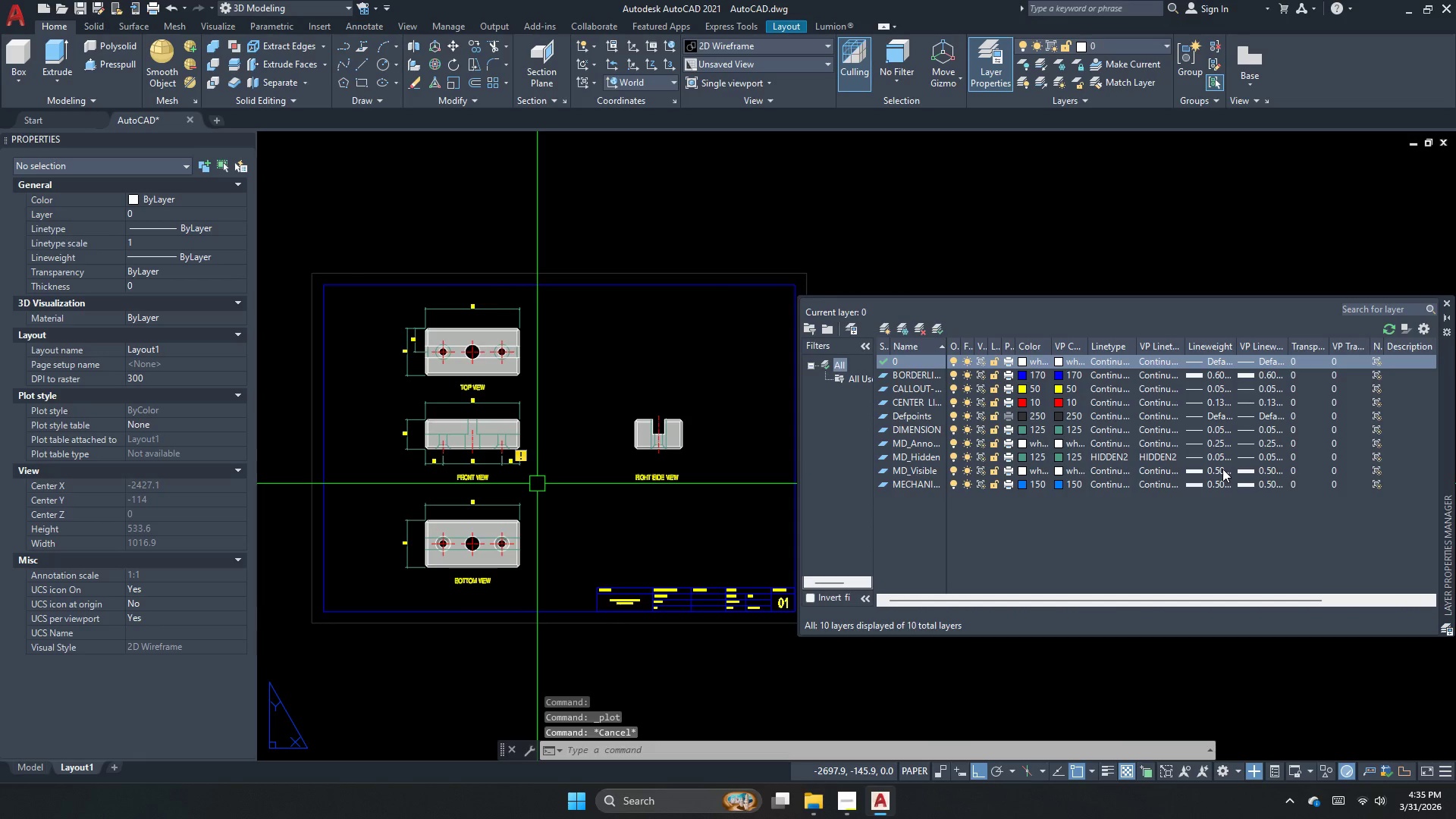 
left_click([1222, 469])
 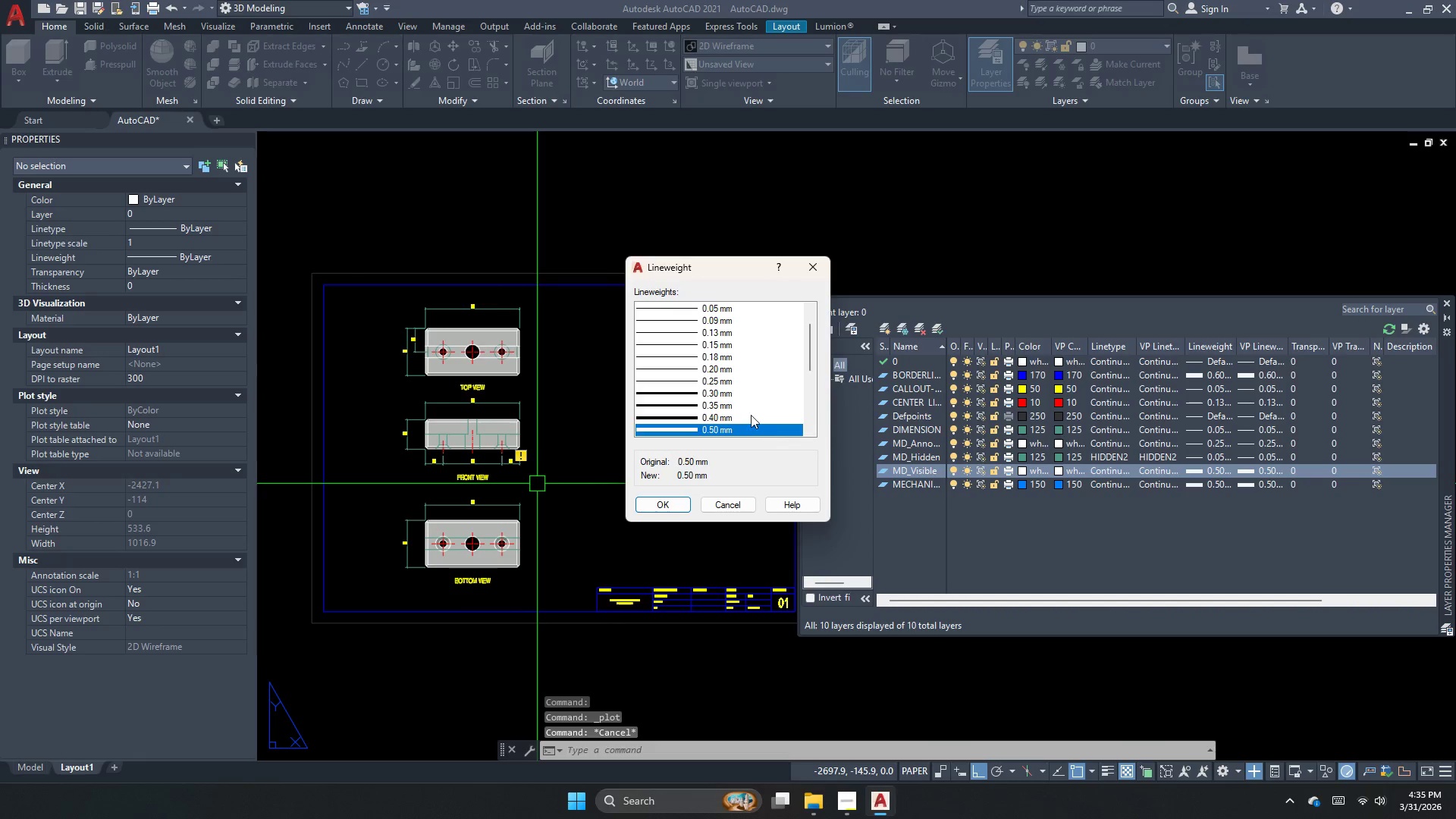 
left_click([698, 416])
 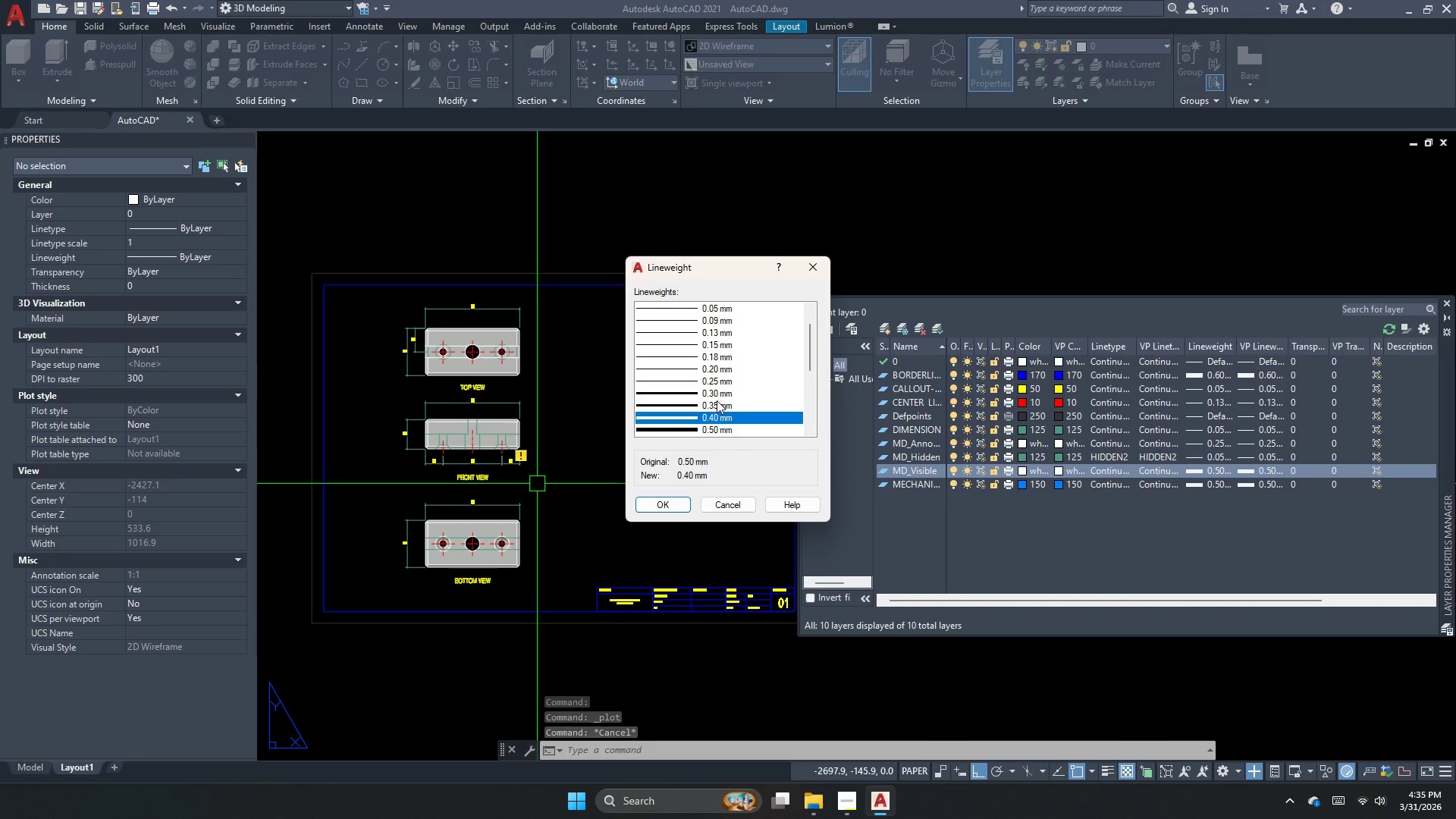 
left_click([717, 400])
 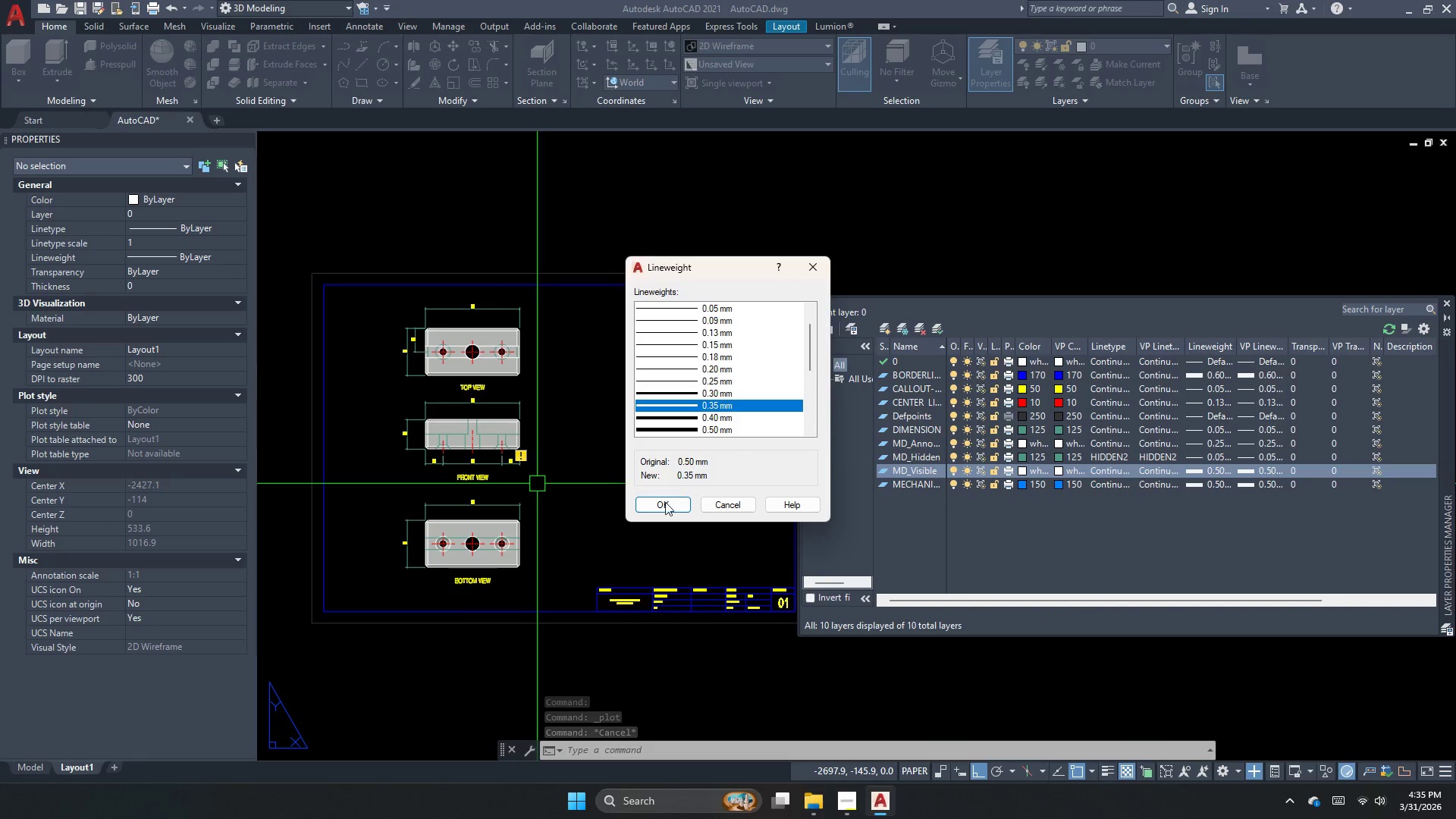 
left_click([665, 506])
 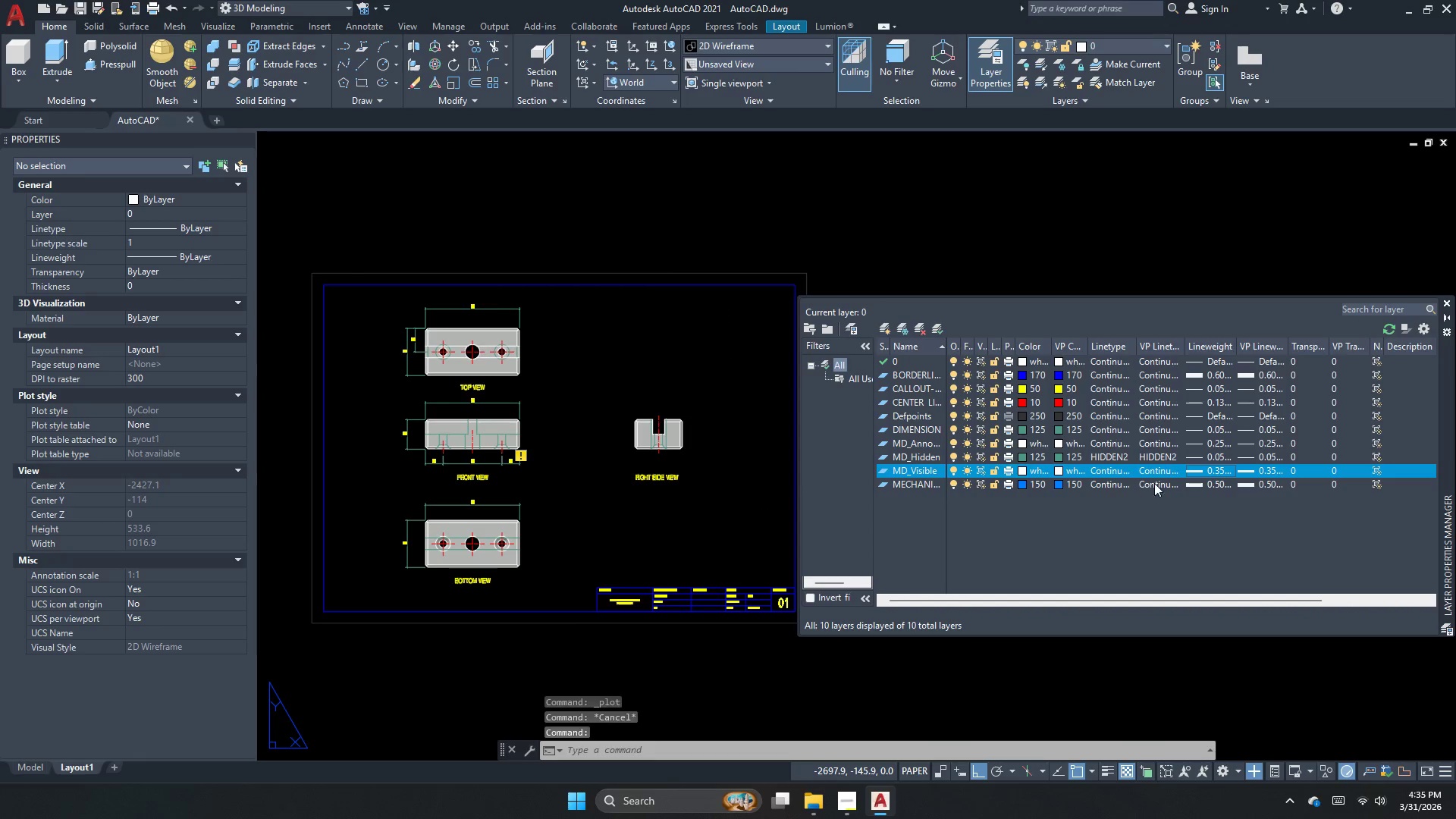 
left_click([1200, 484])
 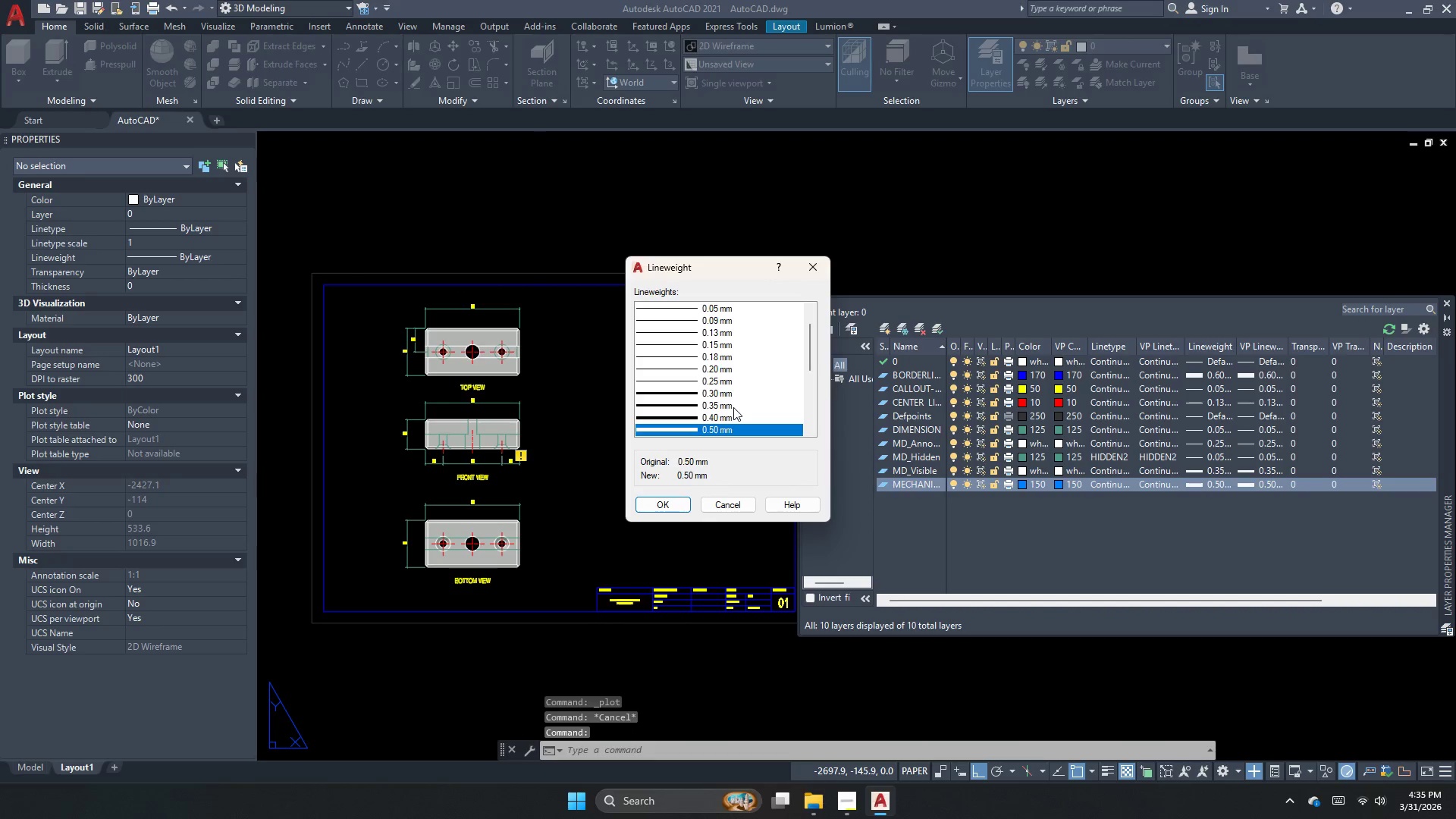 
left_click([733, 407])
 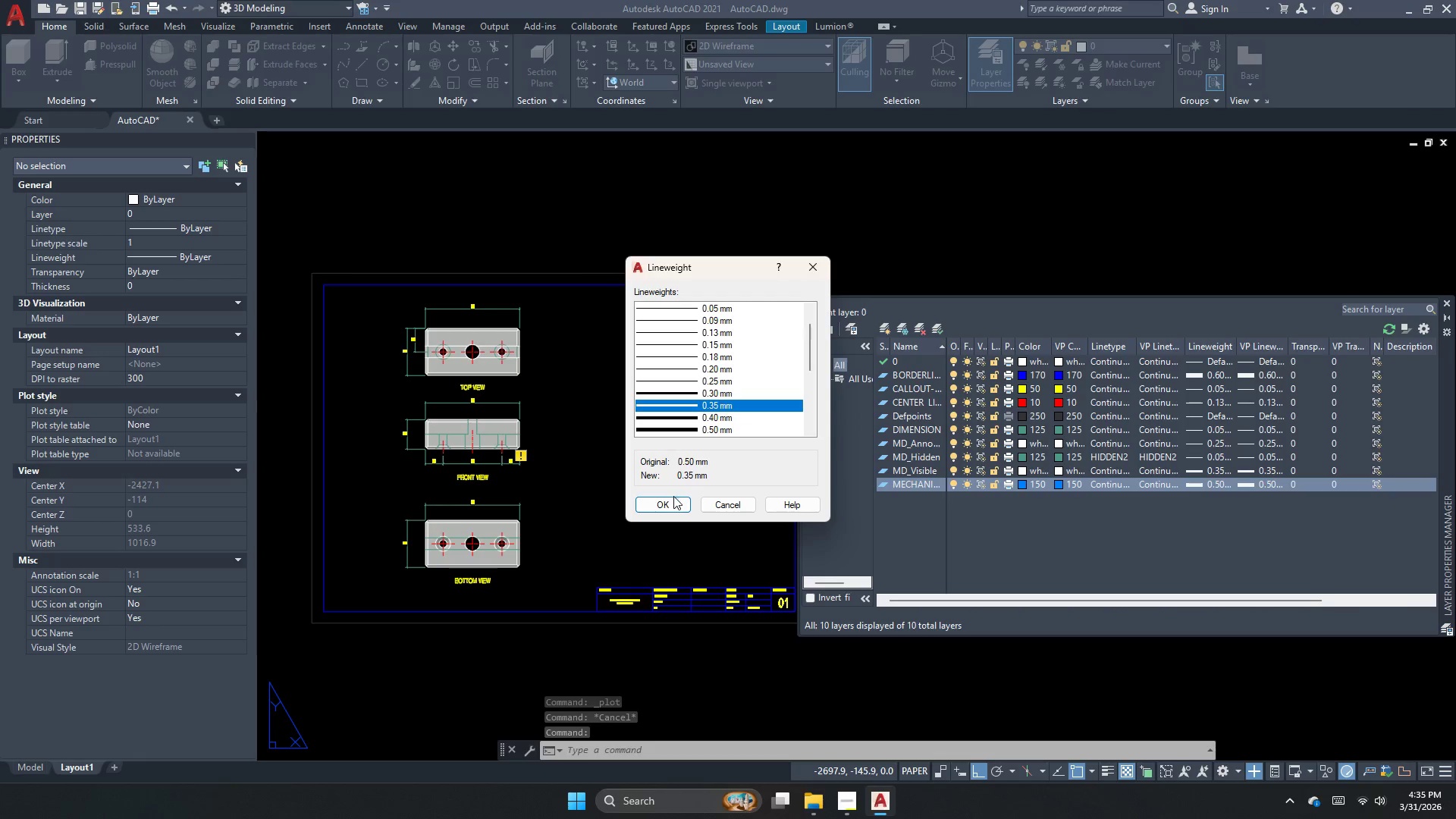 
double_click([675, 502])
 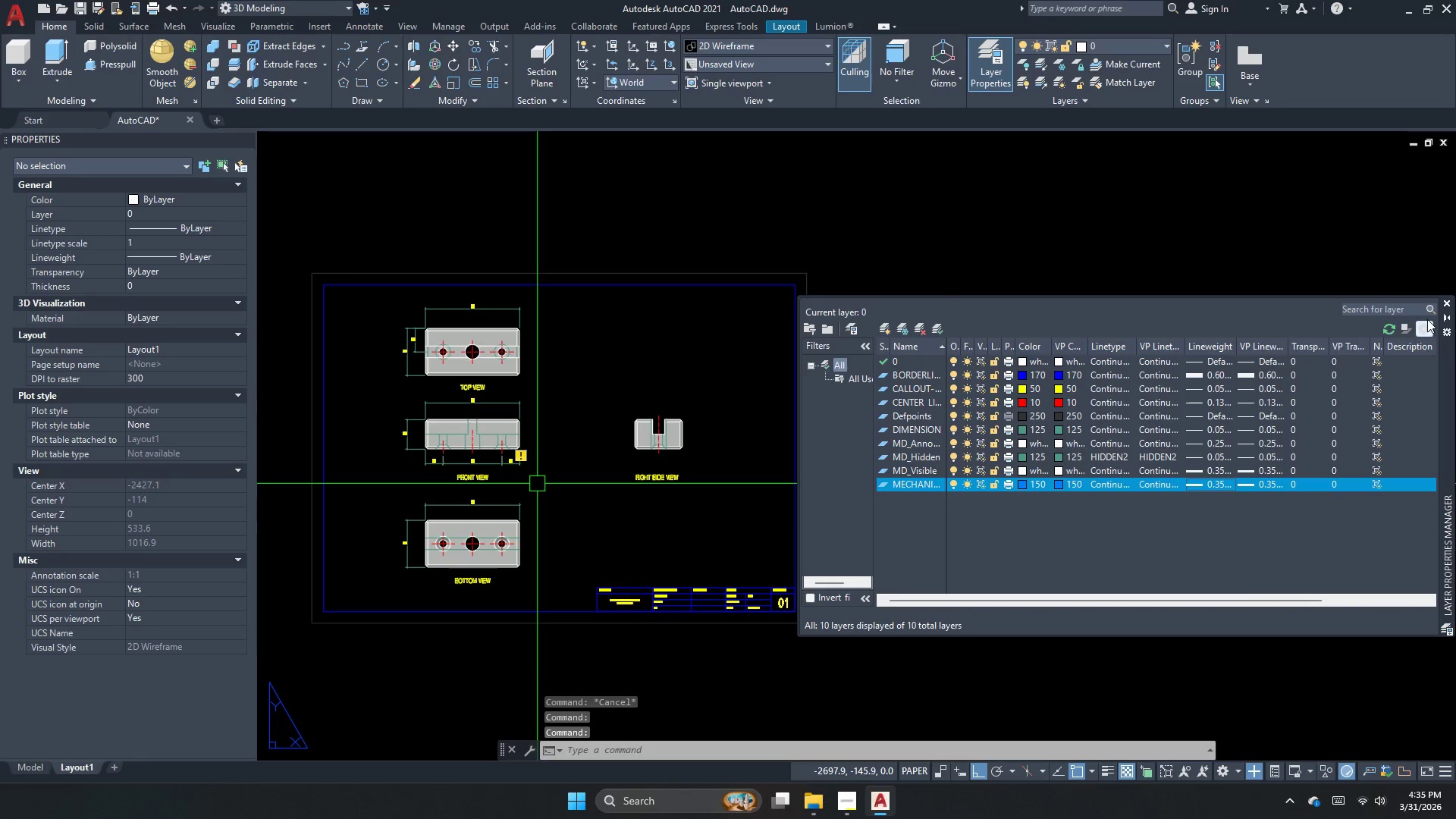 
left_click([1448, 303])
 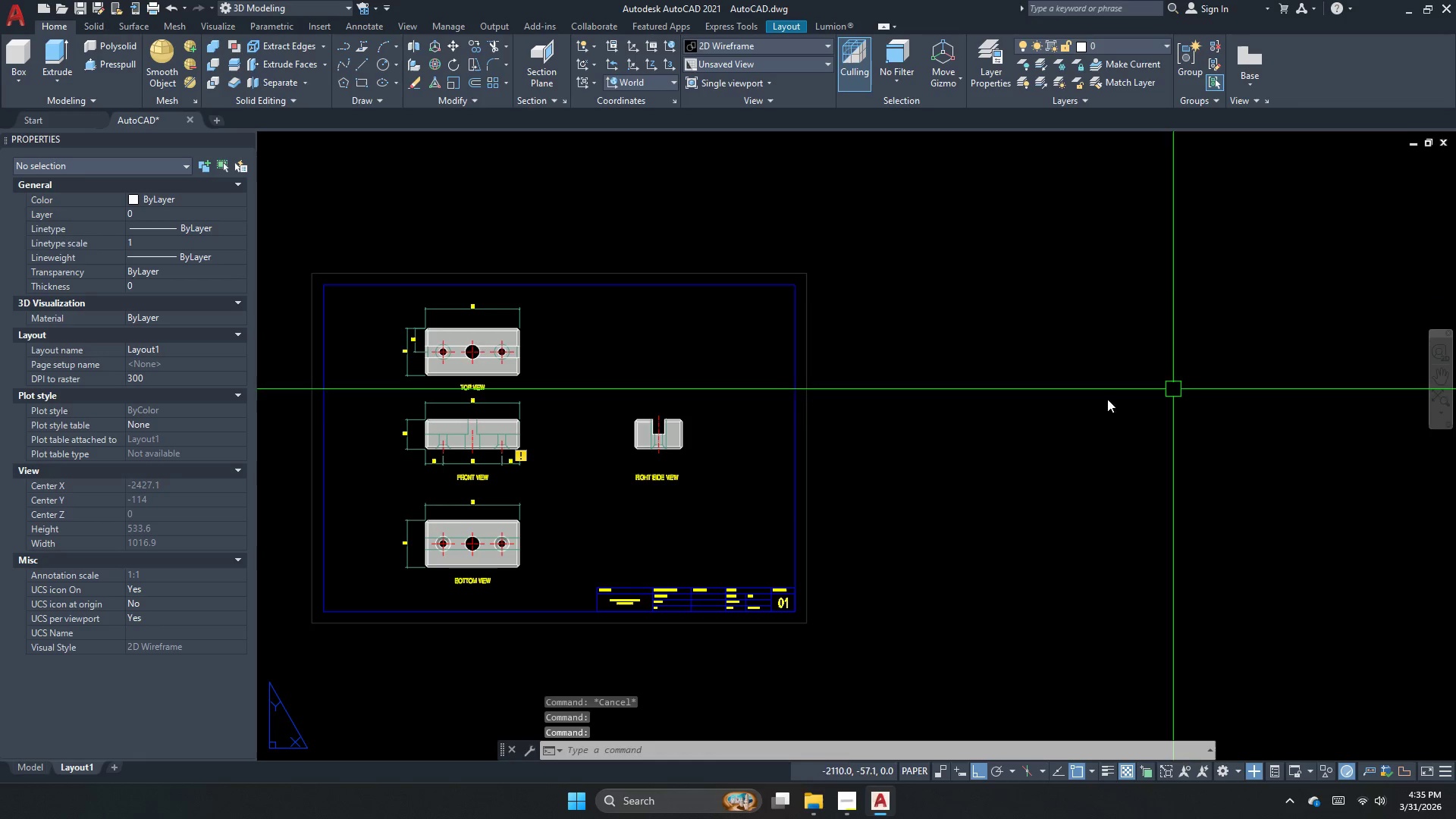 
key(Escape)
 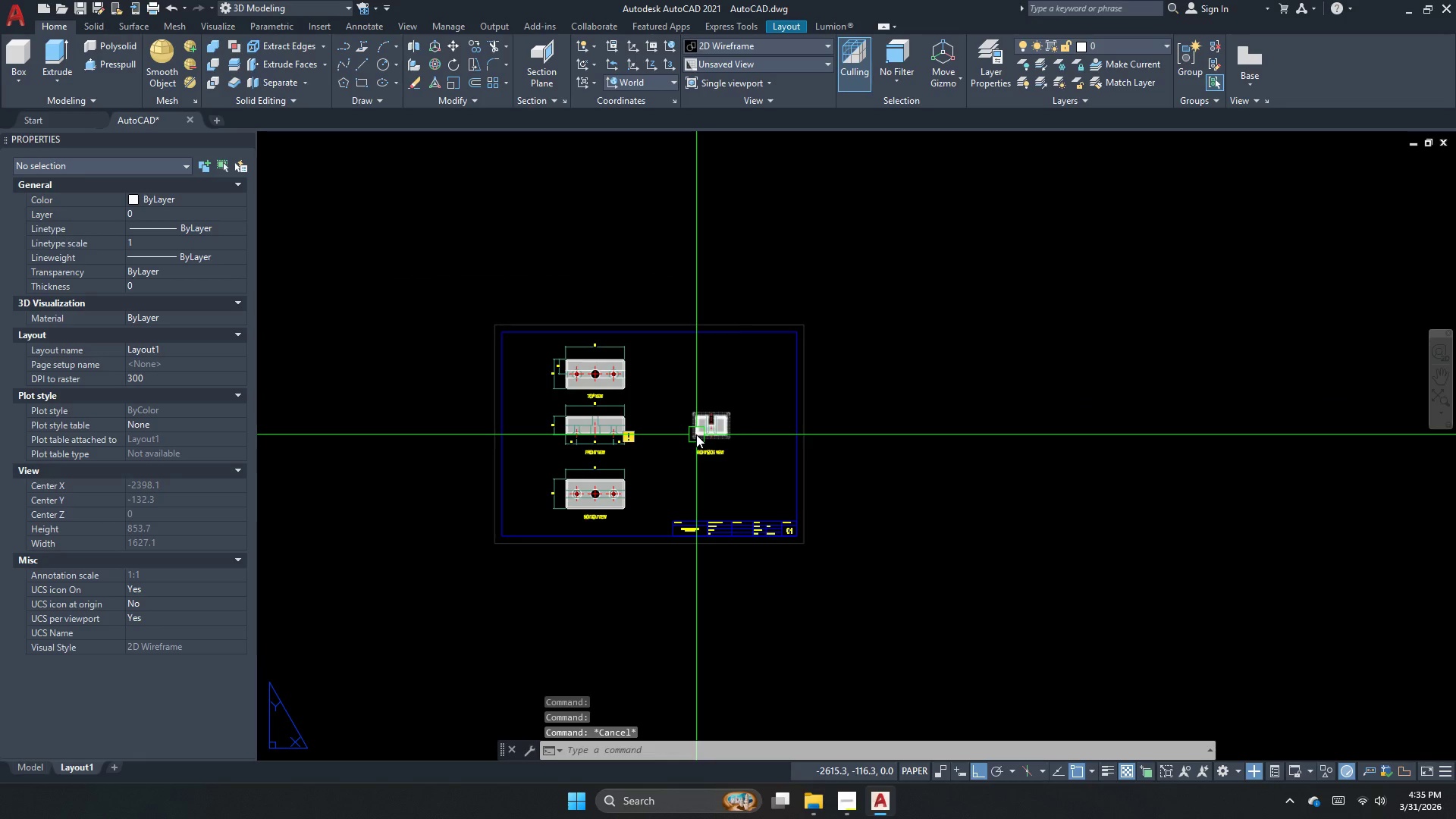 
scroll: coordinate [799, 410], scroll_direction: down, amount: 1.0
 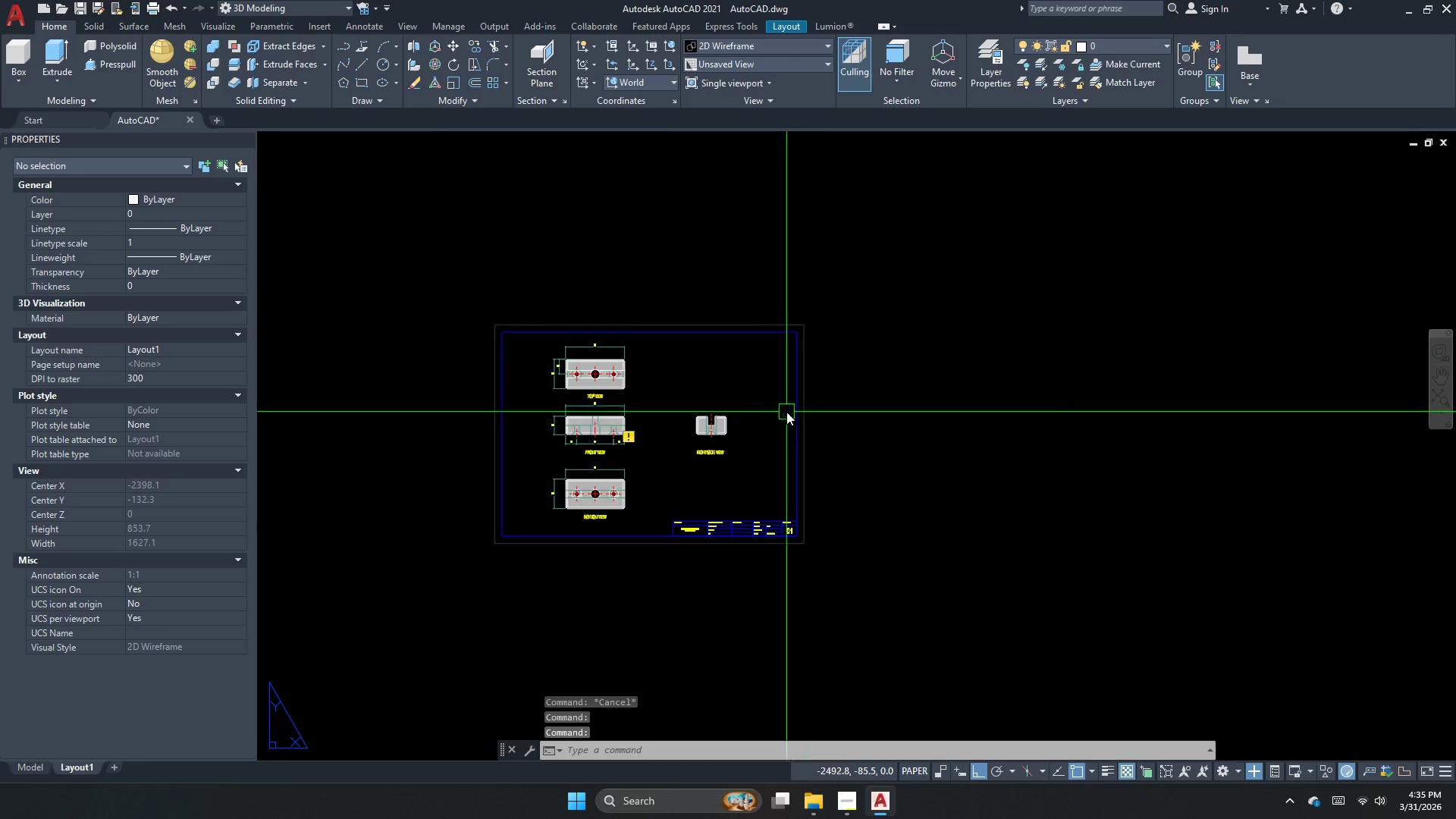 
key(Control+ControlRight)
 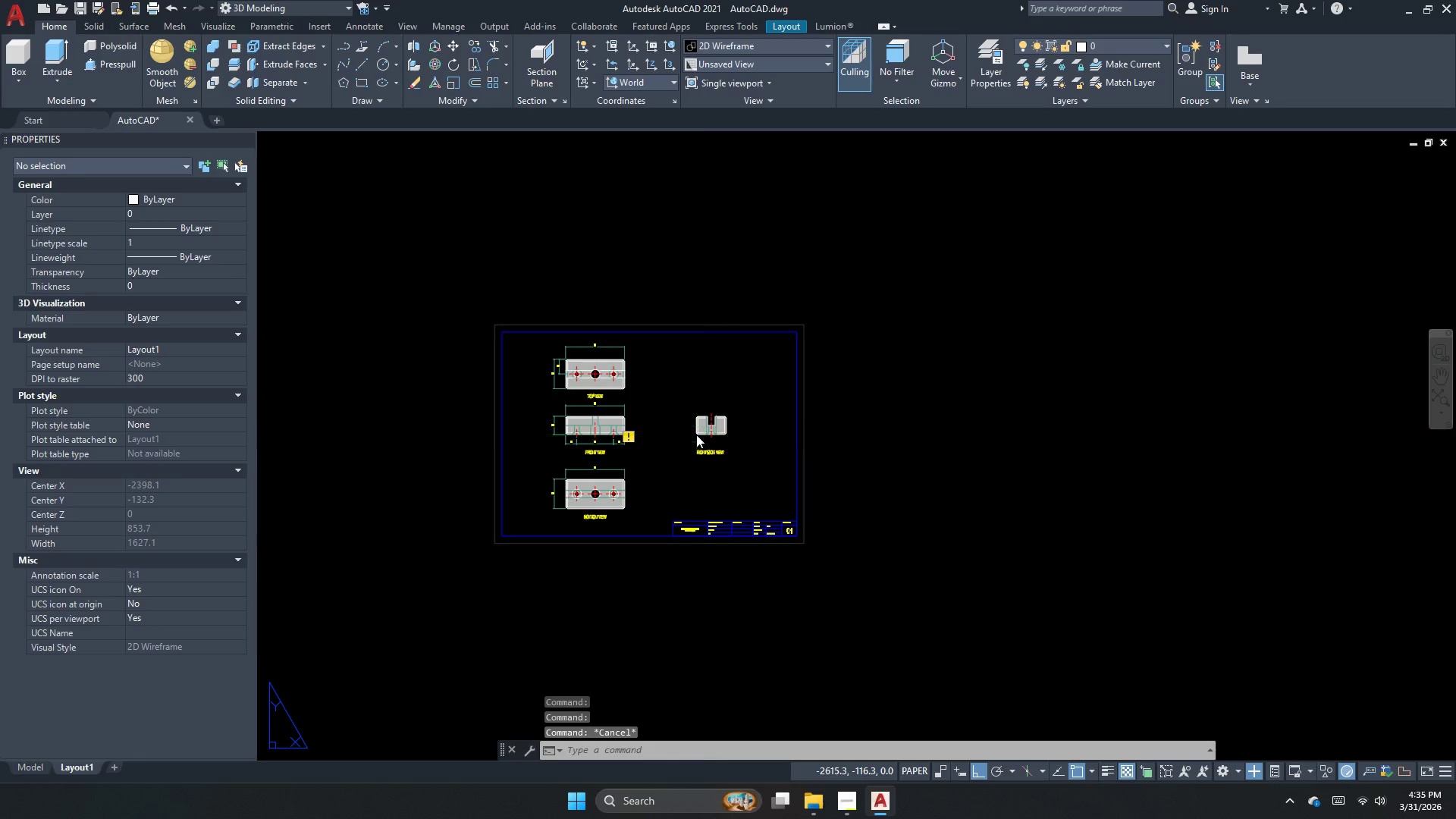 
key(Control+P)
 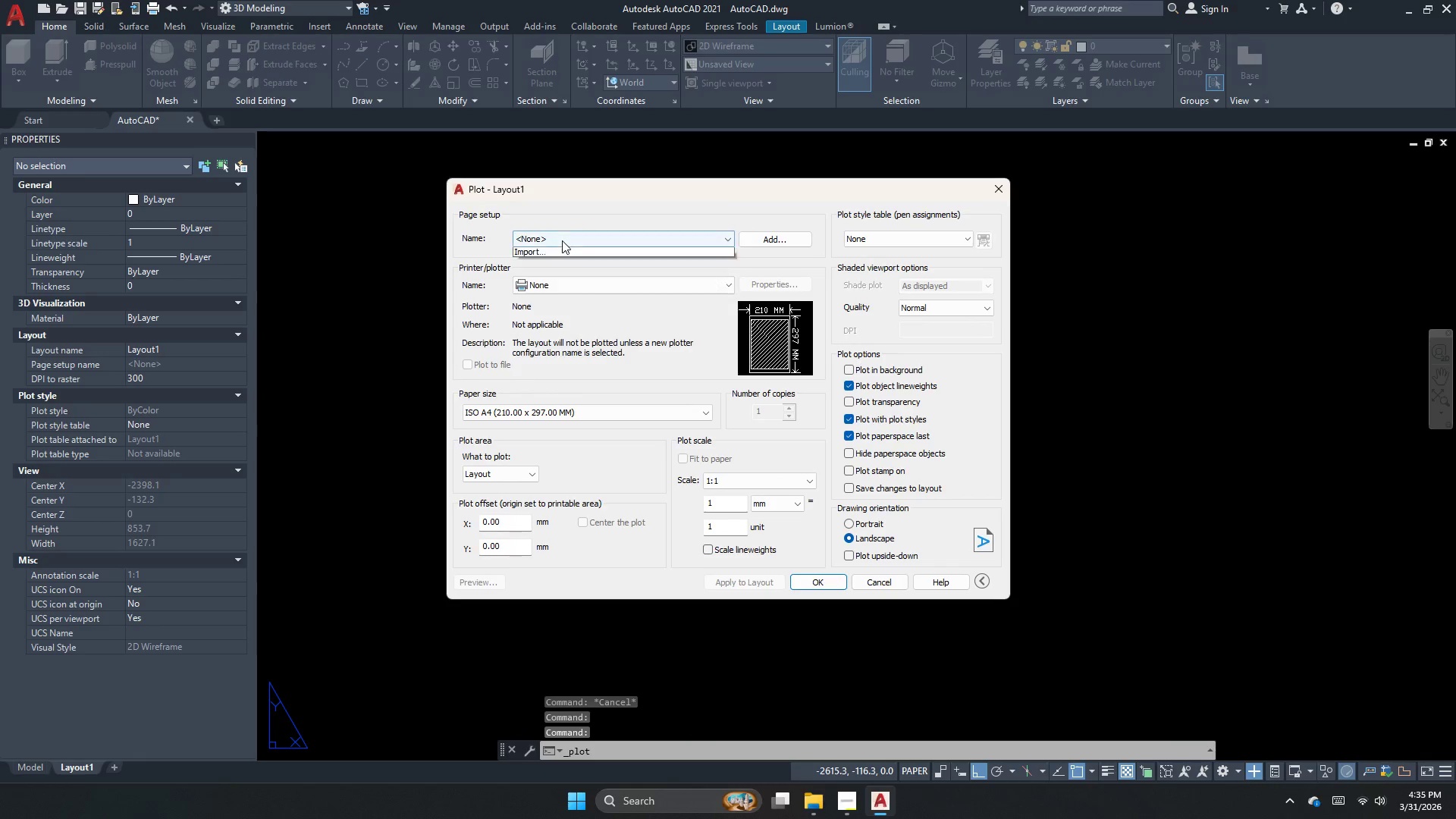 
double_click([555, 265])
 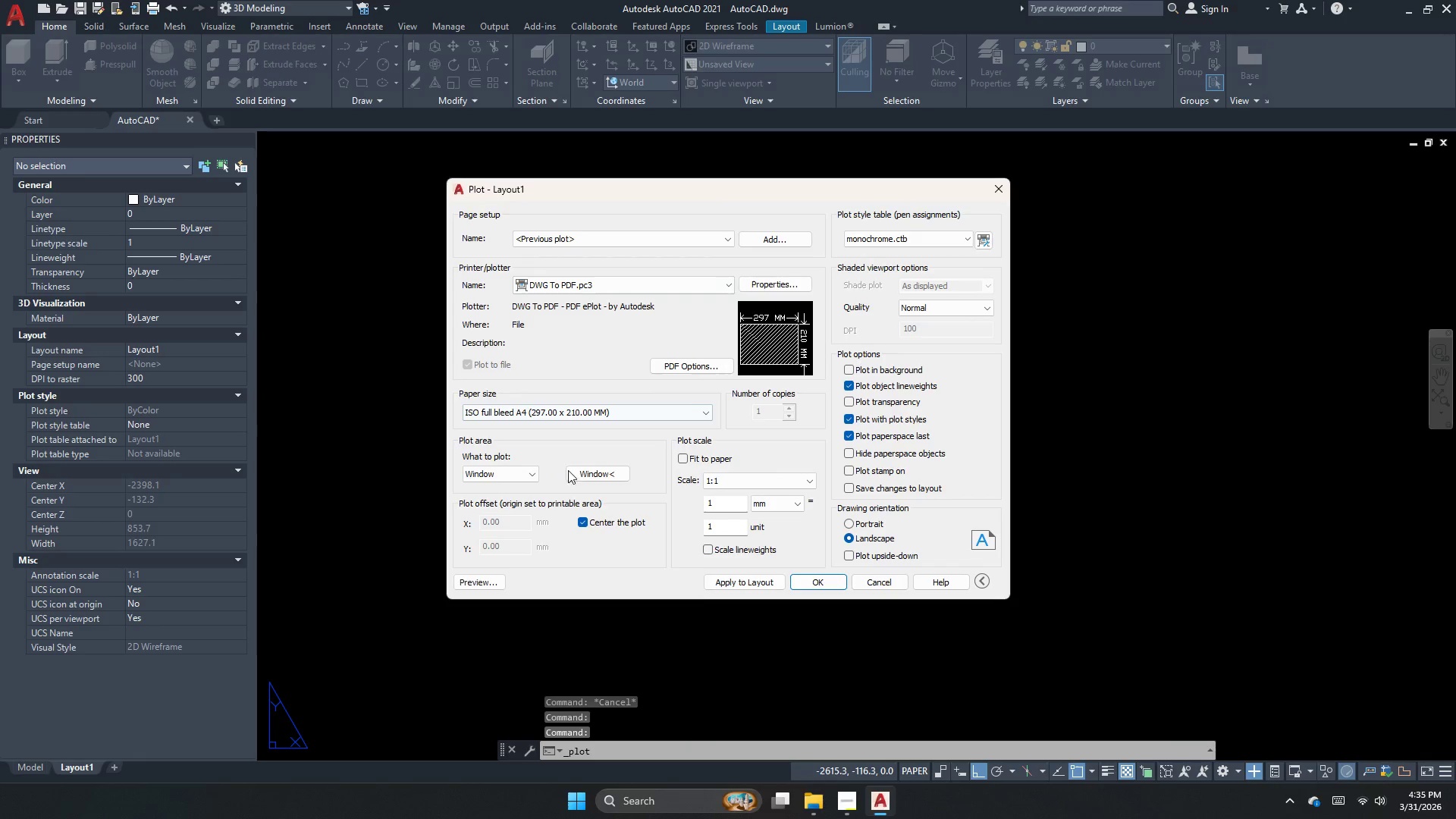 
left_click([576, 470])
 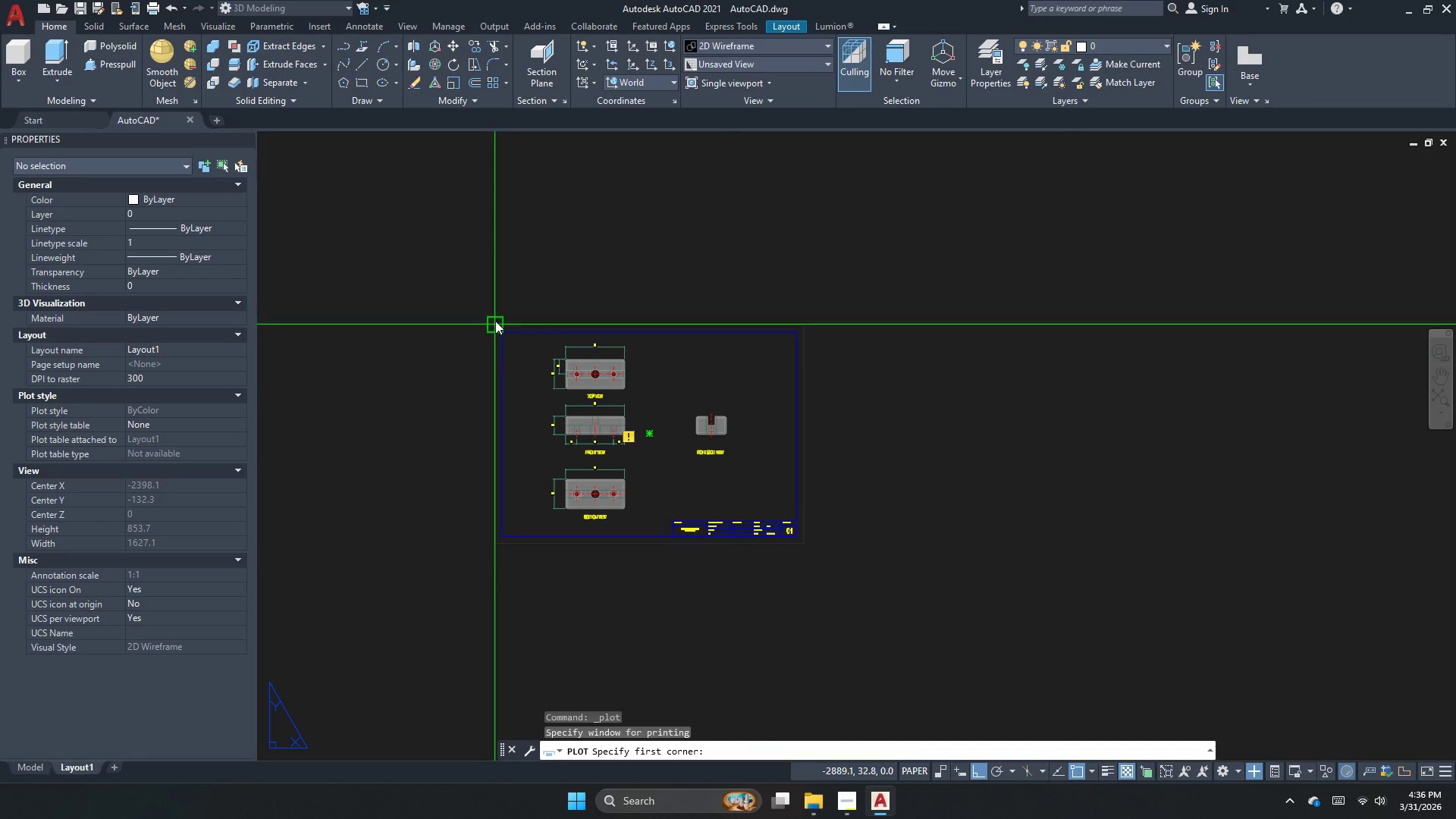 
left_click_drag(start_coordinate=[497, 321], to_coordinate=[502, 330])
 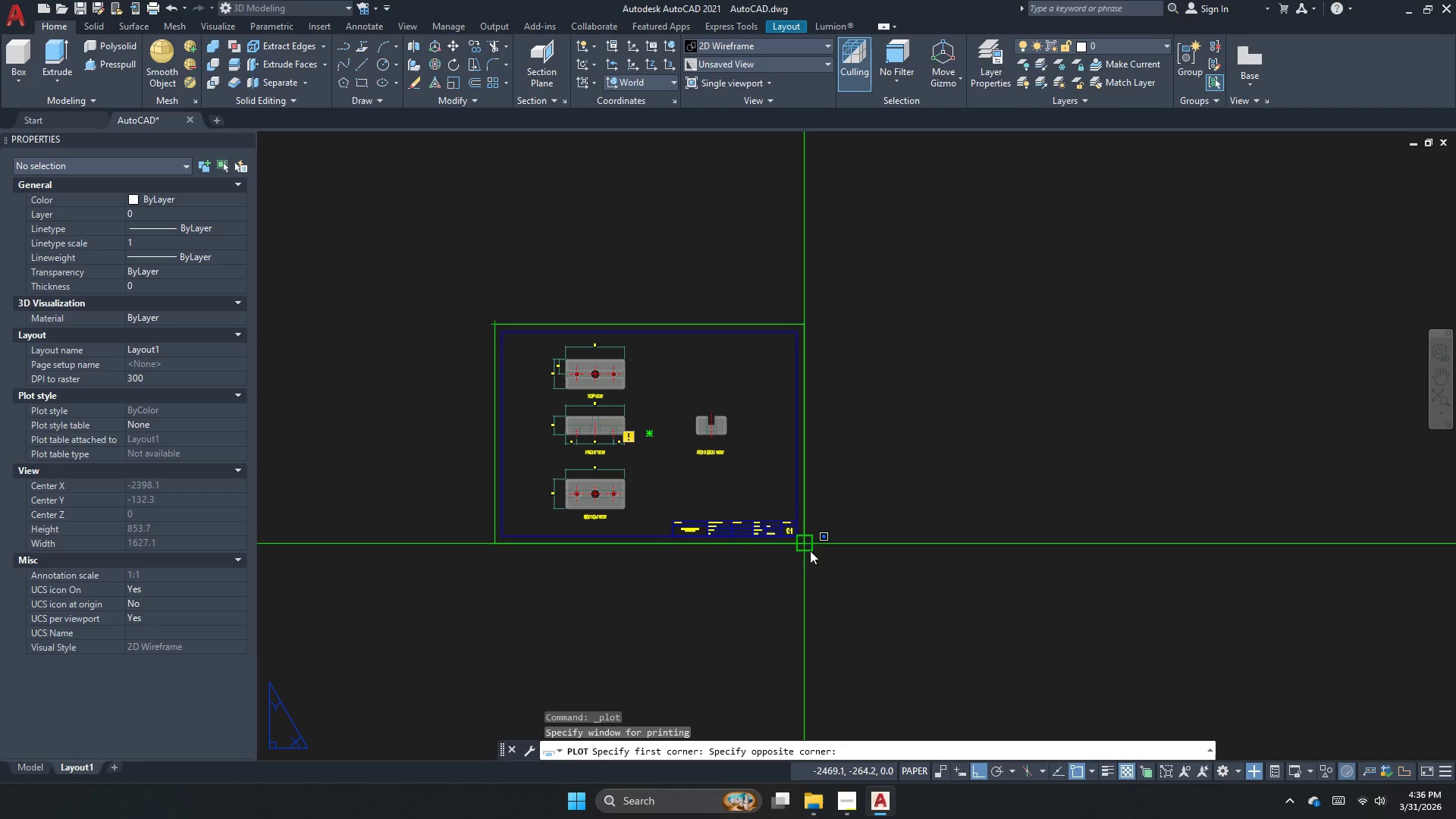 
left_click([810, 550])
 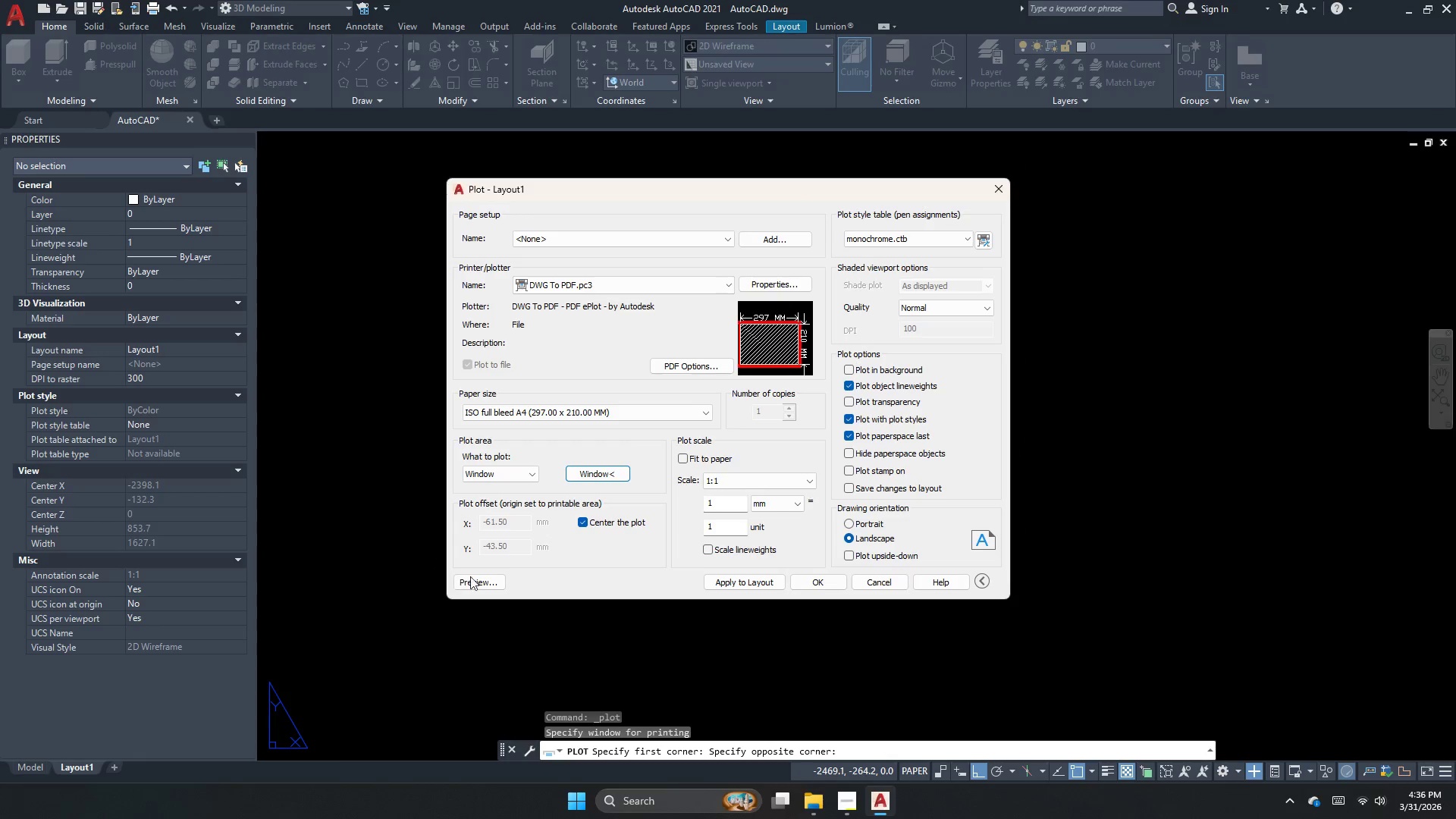 
left_click([477, 577])
 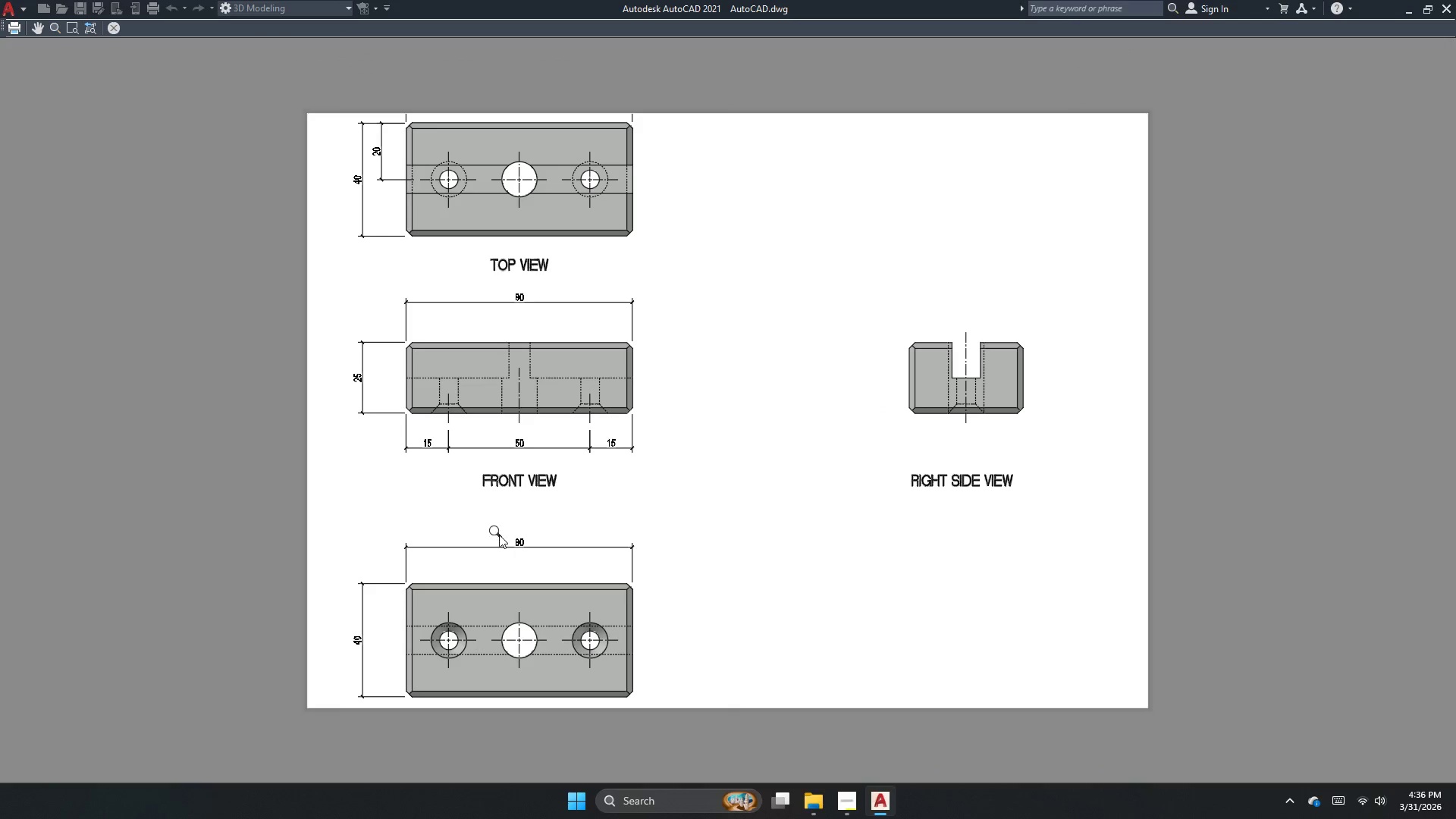 
scroll: coordinate [544, 352], scroll_direction: up, amount: 4.0
 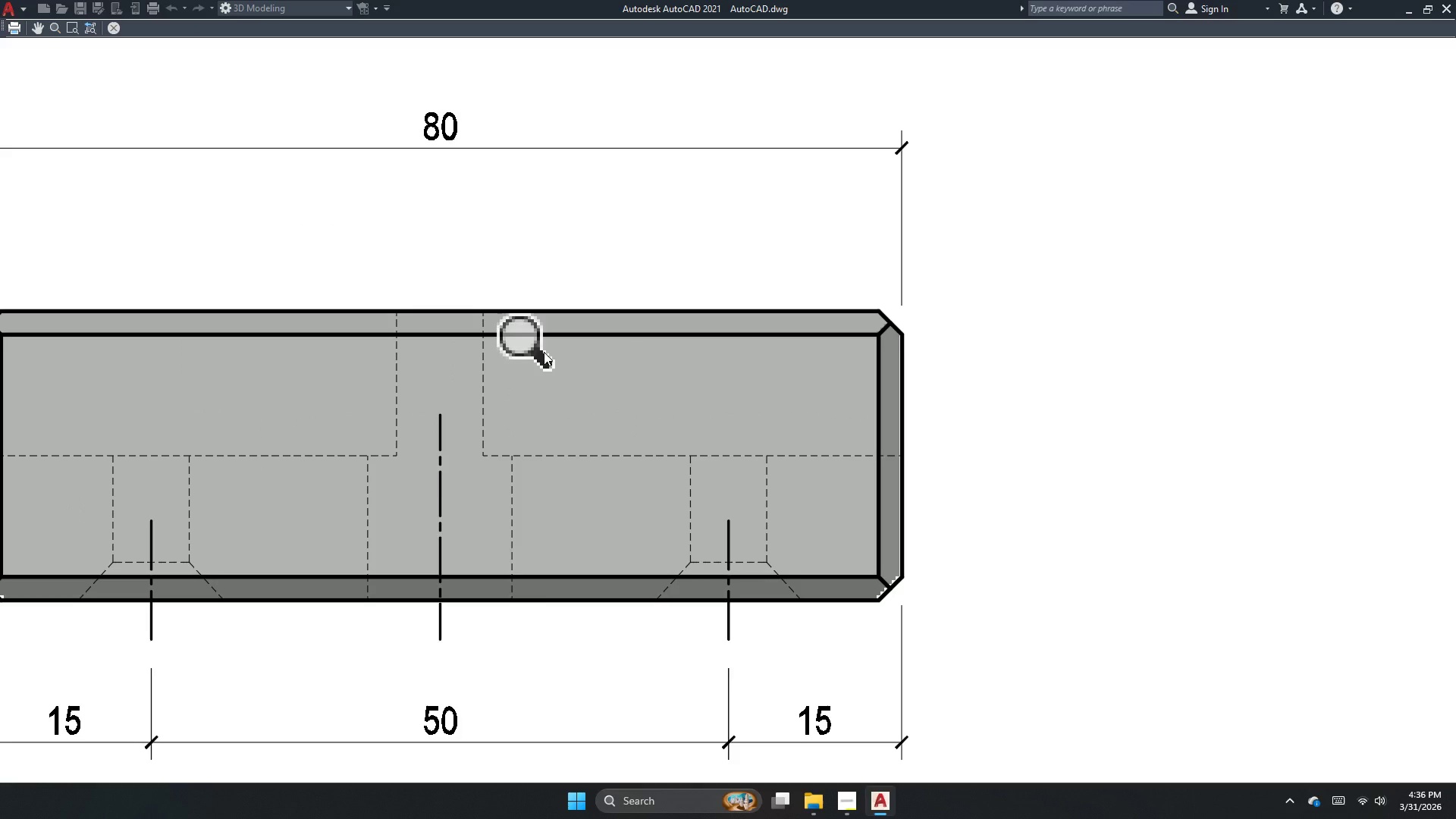 
left_click_drag(start_coordinate=[464, 612], to_coordinate=[548, 228])
 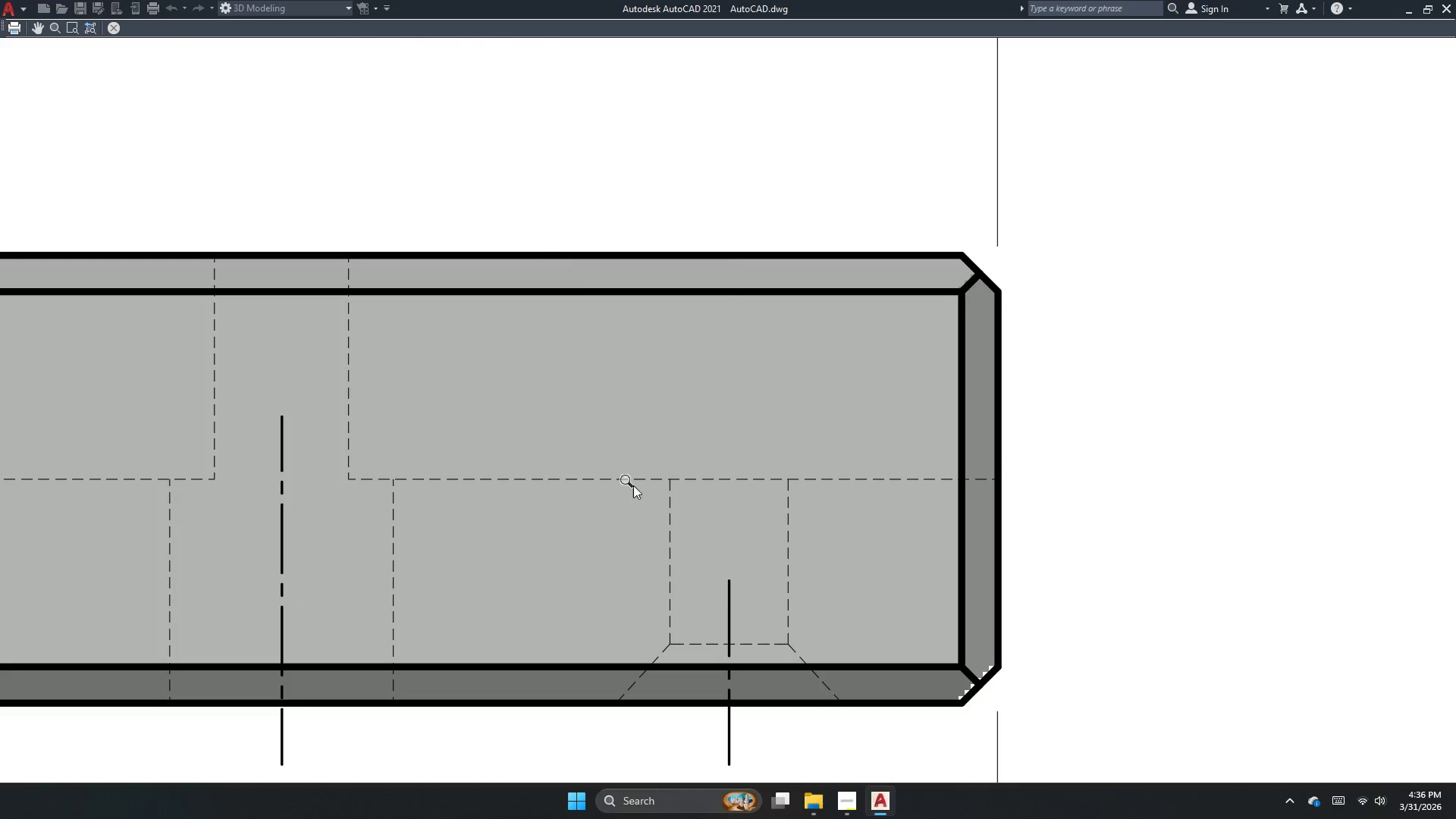 
scroll: coordinate [453, 507], scroll_direction: up, amount: 1.0
 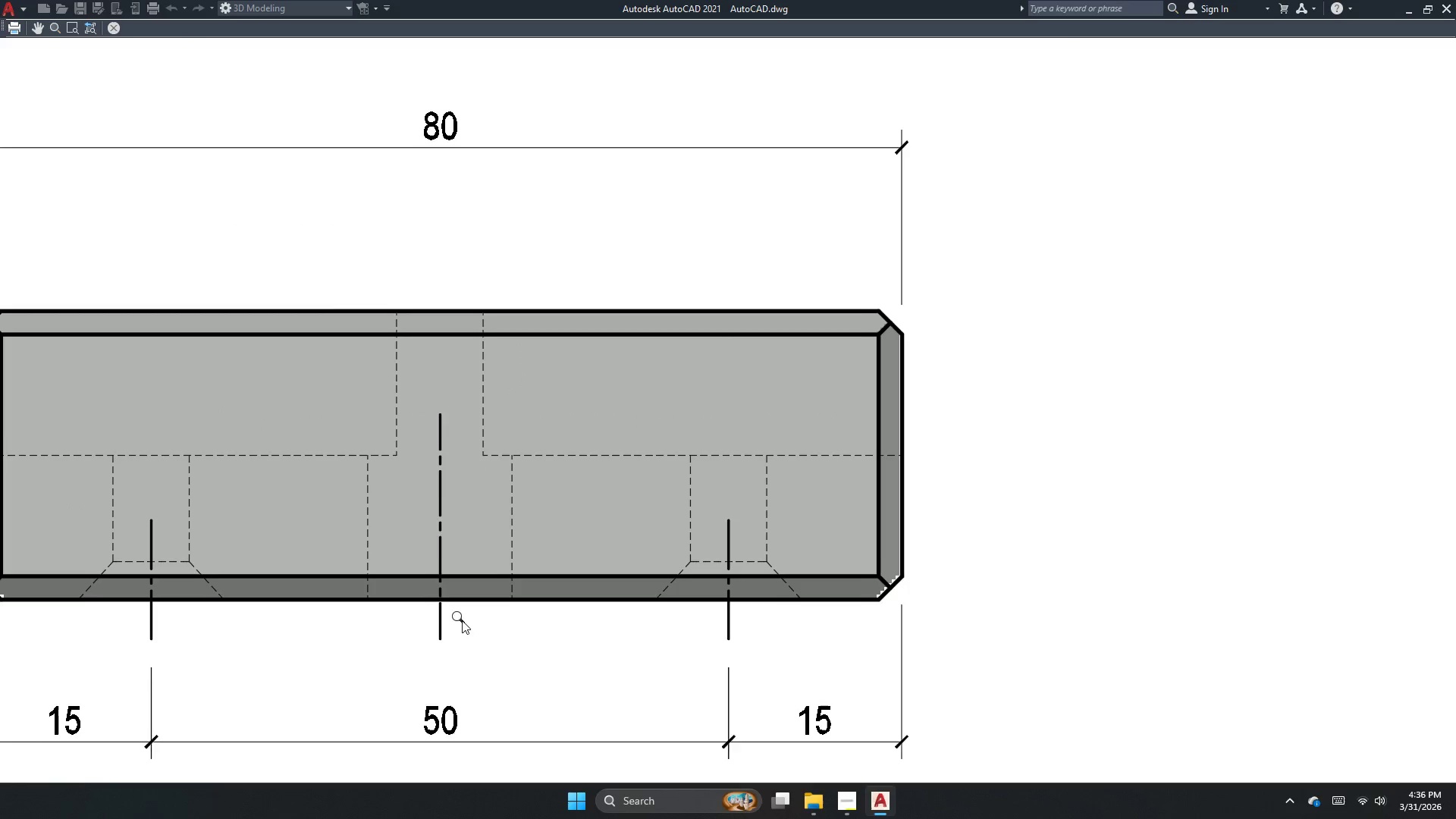 
scroll: coordinate [739, 494], scroll_direction: down, amount: 3.0
 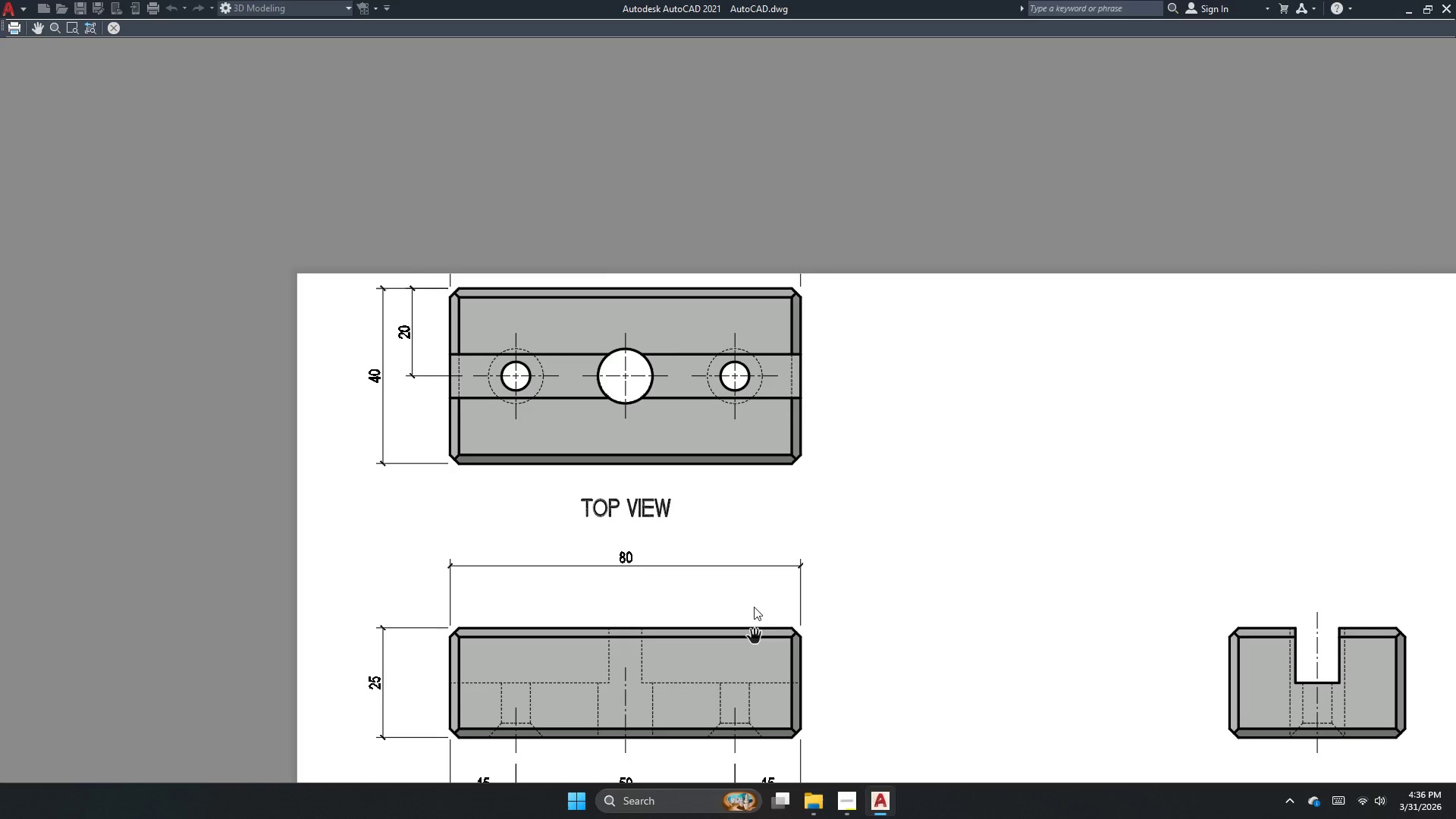 
scroll: coordinate [478, 406], scroll_direction: up, amount: 3.0
 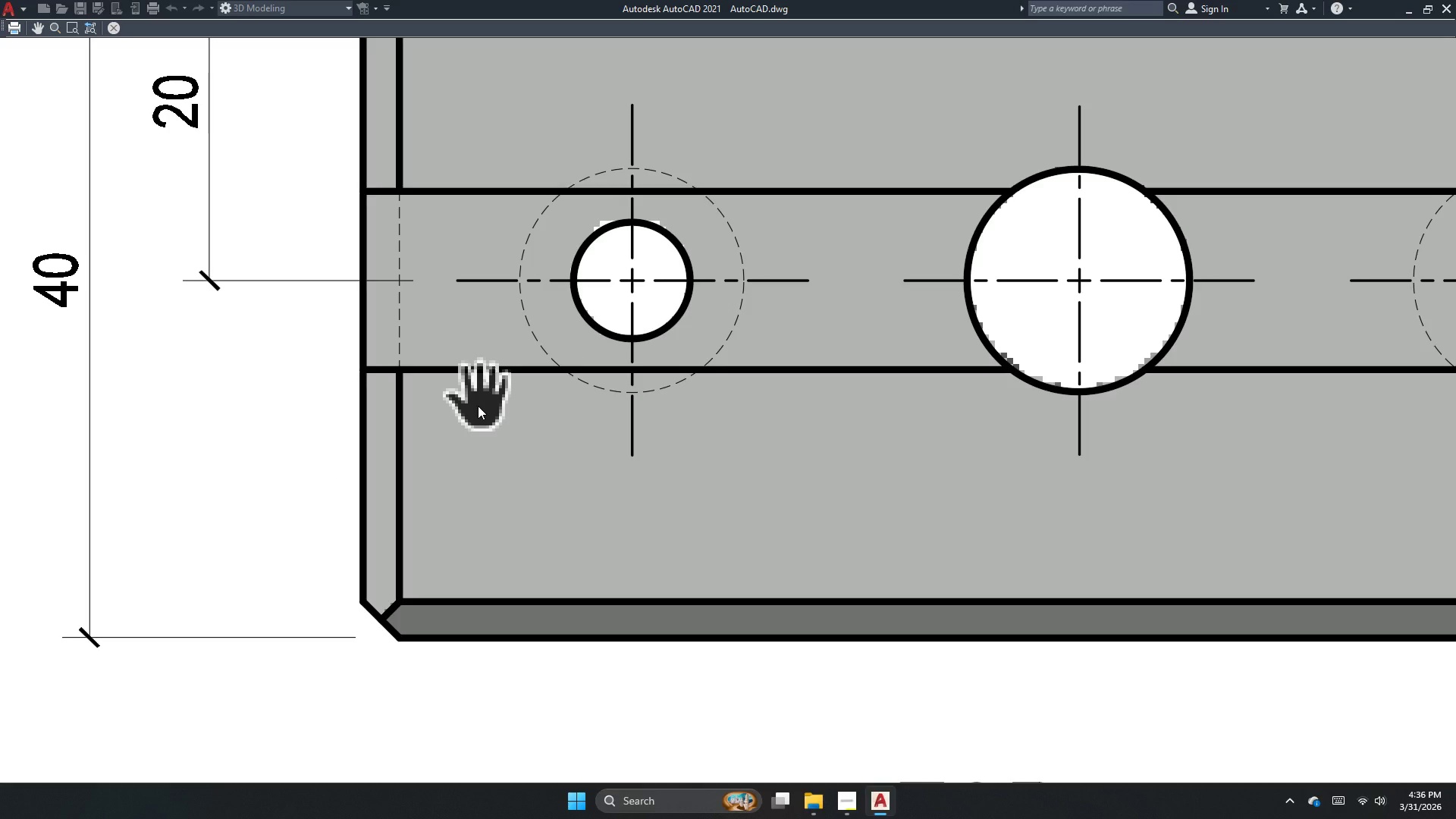 
scroll: coordinate [508, 350], scroll_direction: down, amount: 4.0
 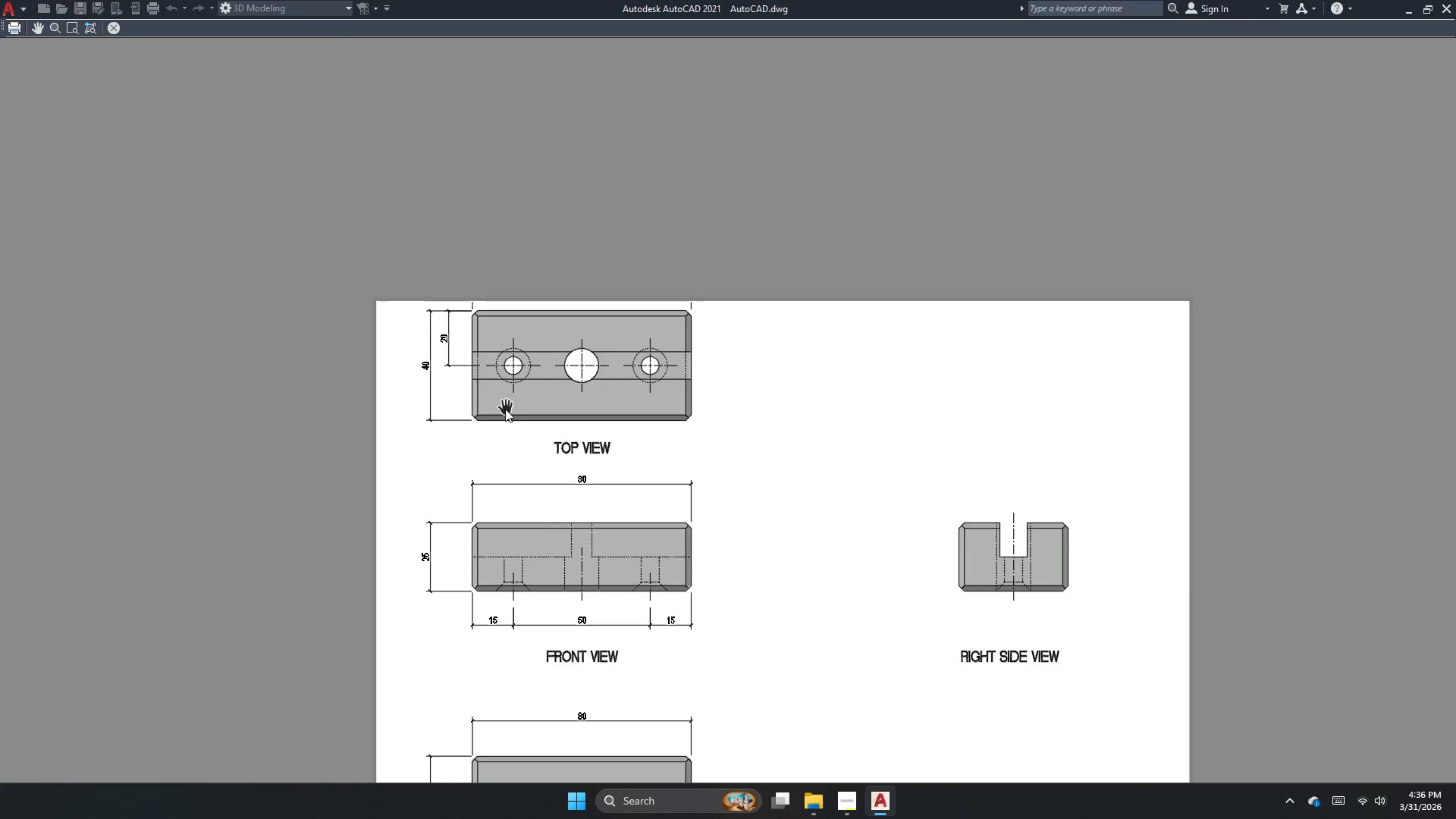 
scroll: coordinate [505, 410], scroll_direction: up, amount: 1.0
 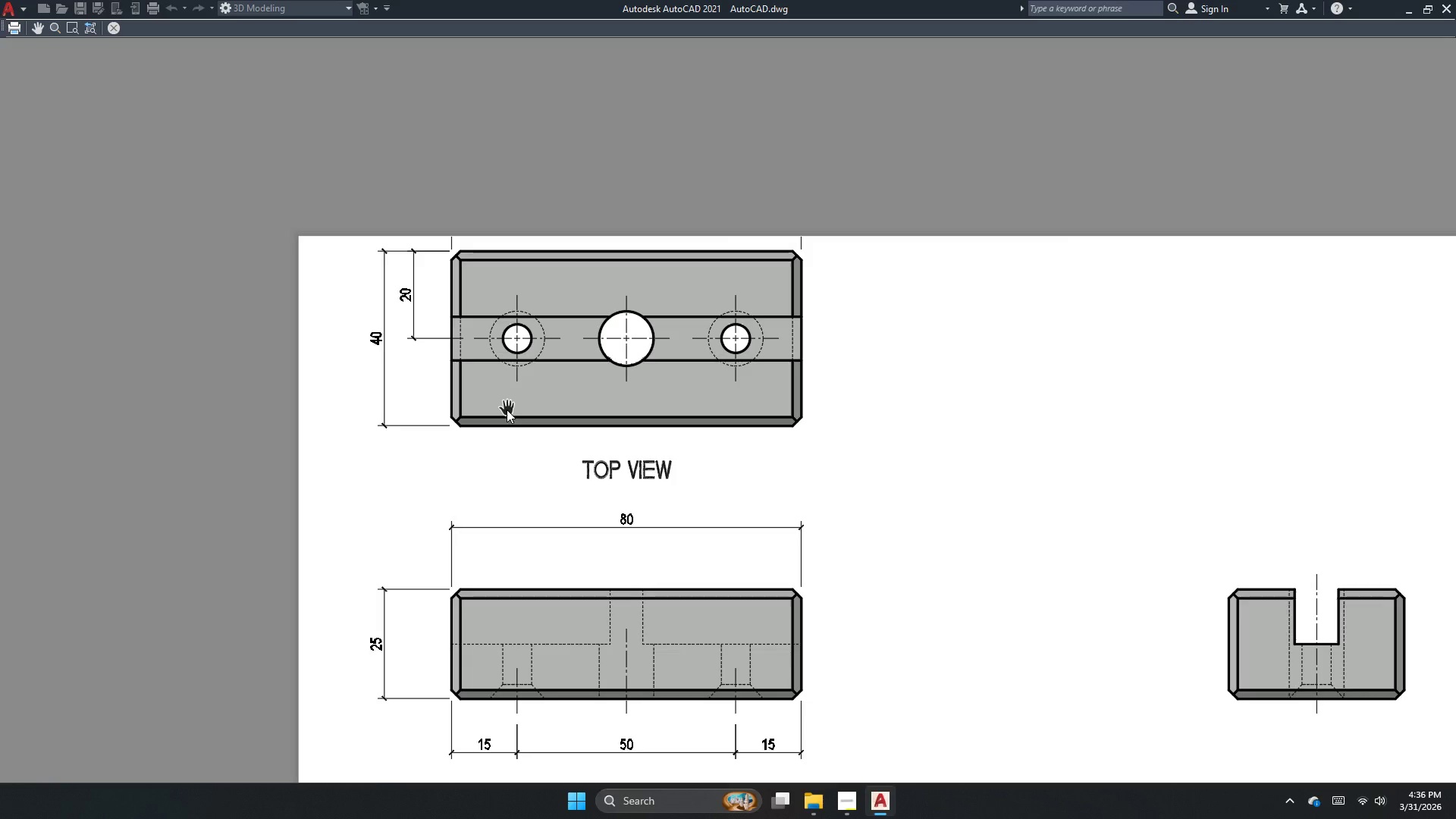 
scroll: coordinate [581, 733], scroll_direction: none, amount: 0.0
 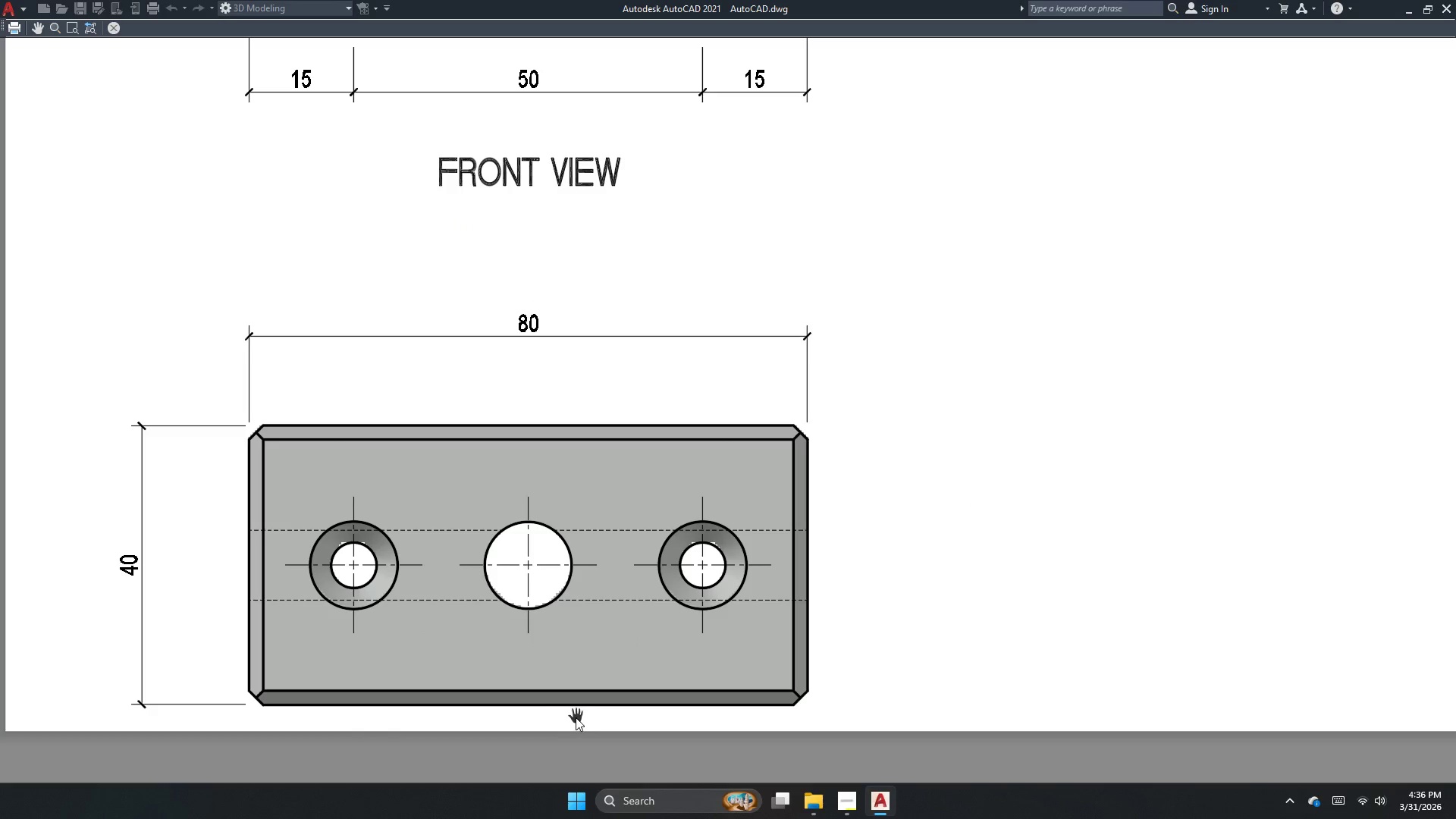 
scroll: coordinate [573, 714], scroll_direction: down, amount: 1.0
 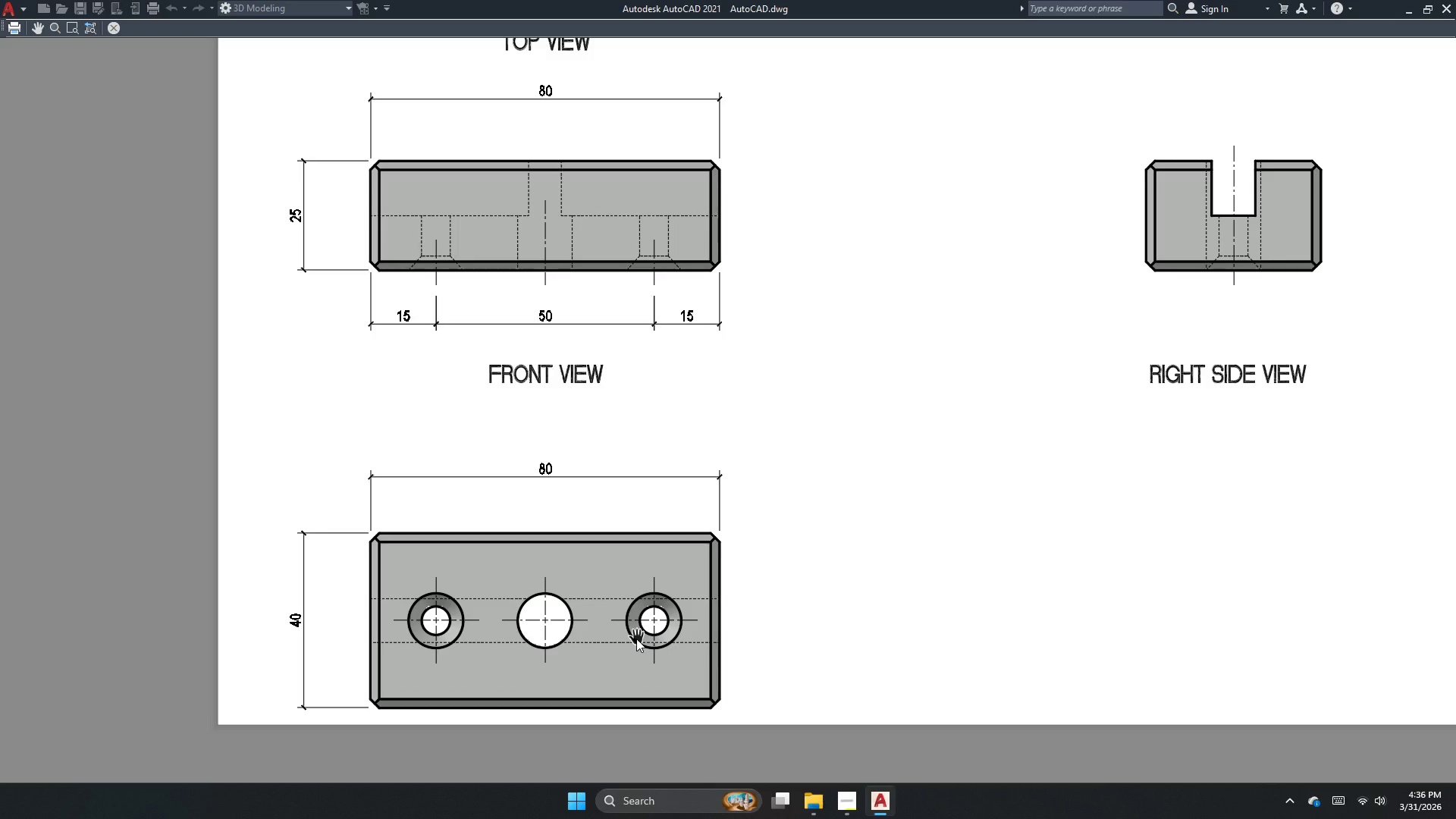 
wait(5.16)
 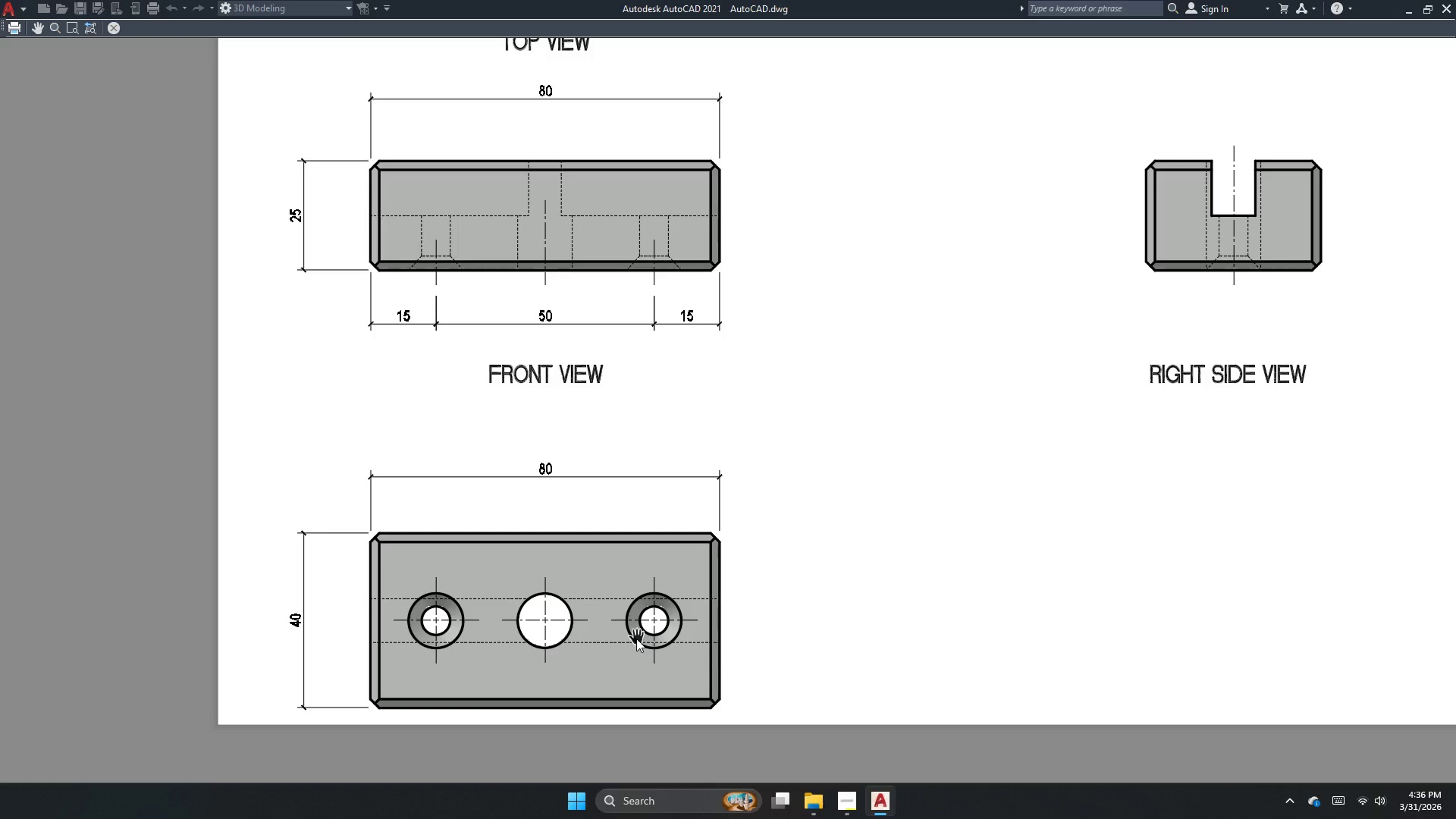 
scroll: coordinate [1303, 189], scroll_direction: up, amount: 3.0
 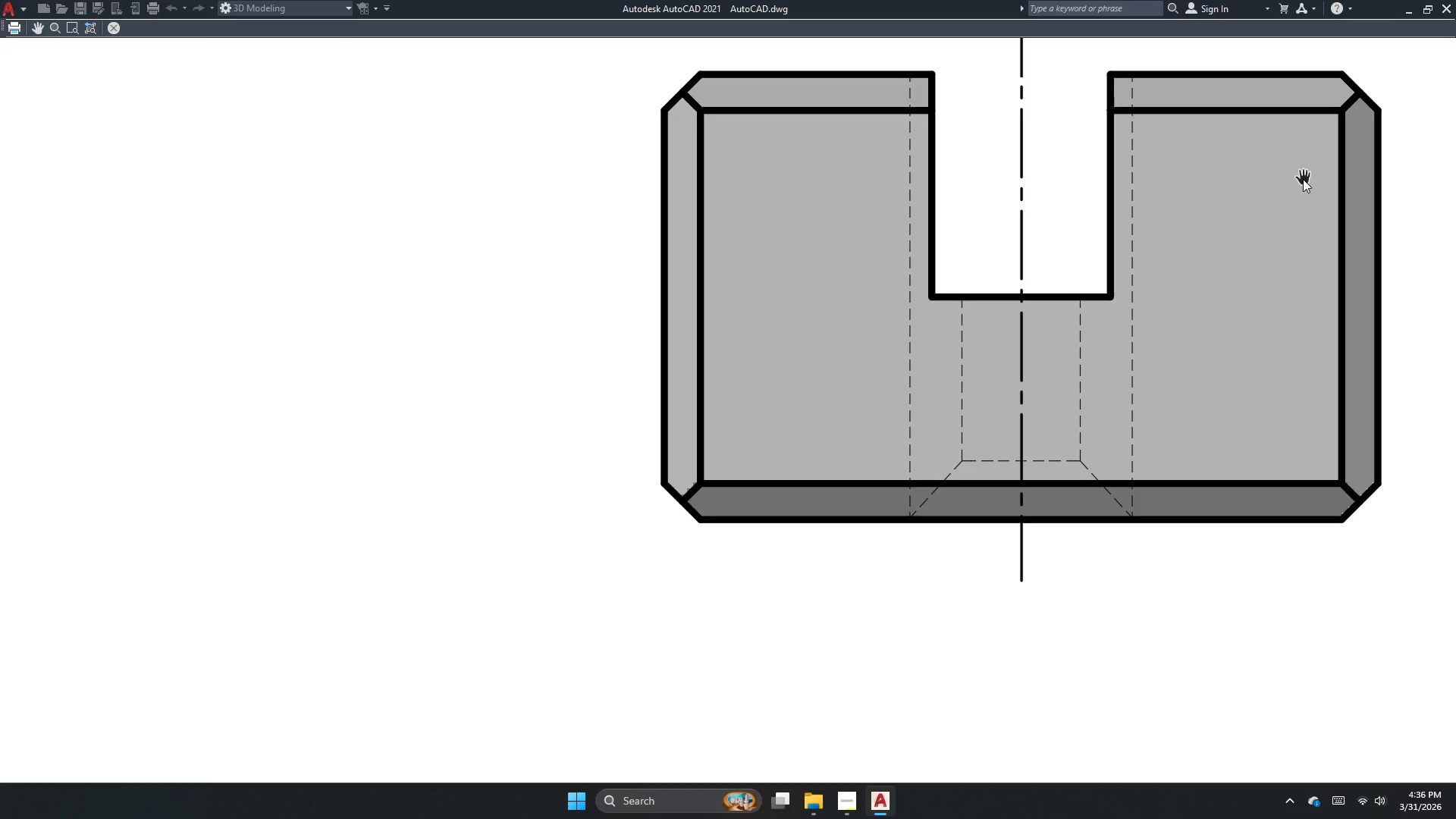 
scroll: coordinate [1247, 227], scroll_direction: down, amount: 3.0
 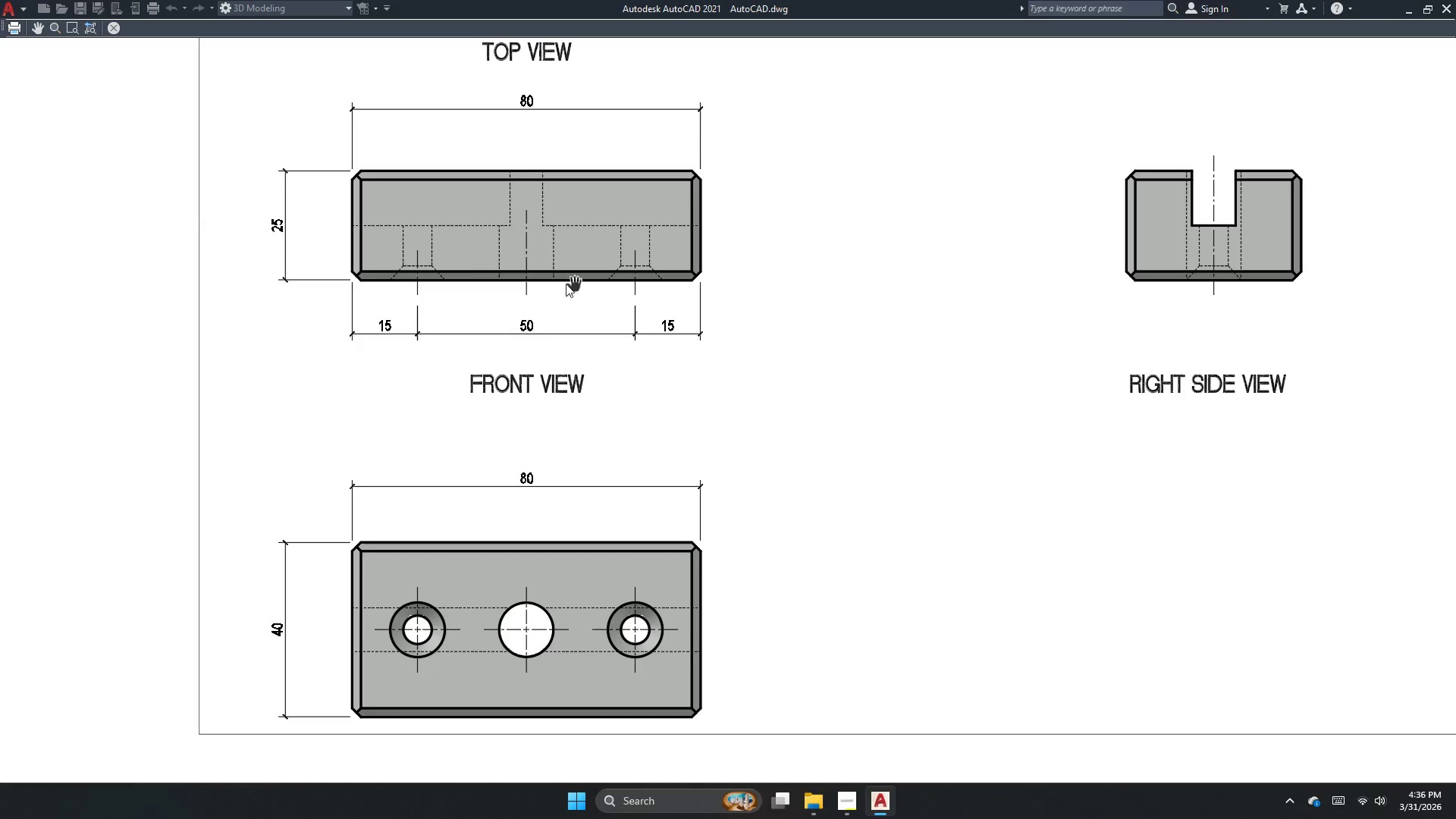 
scroll: coordinate [539, 271], scroll_direction: up, amount: 1.0
 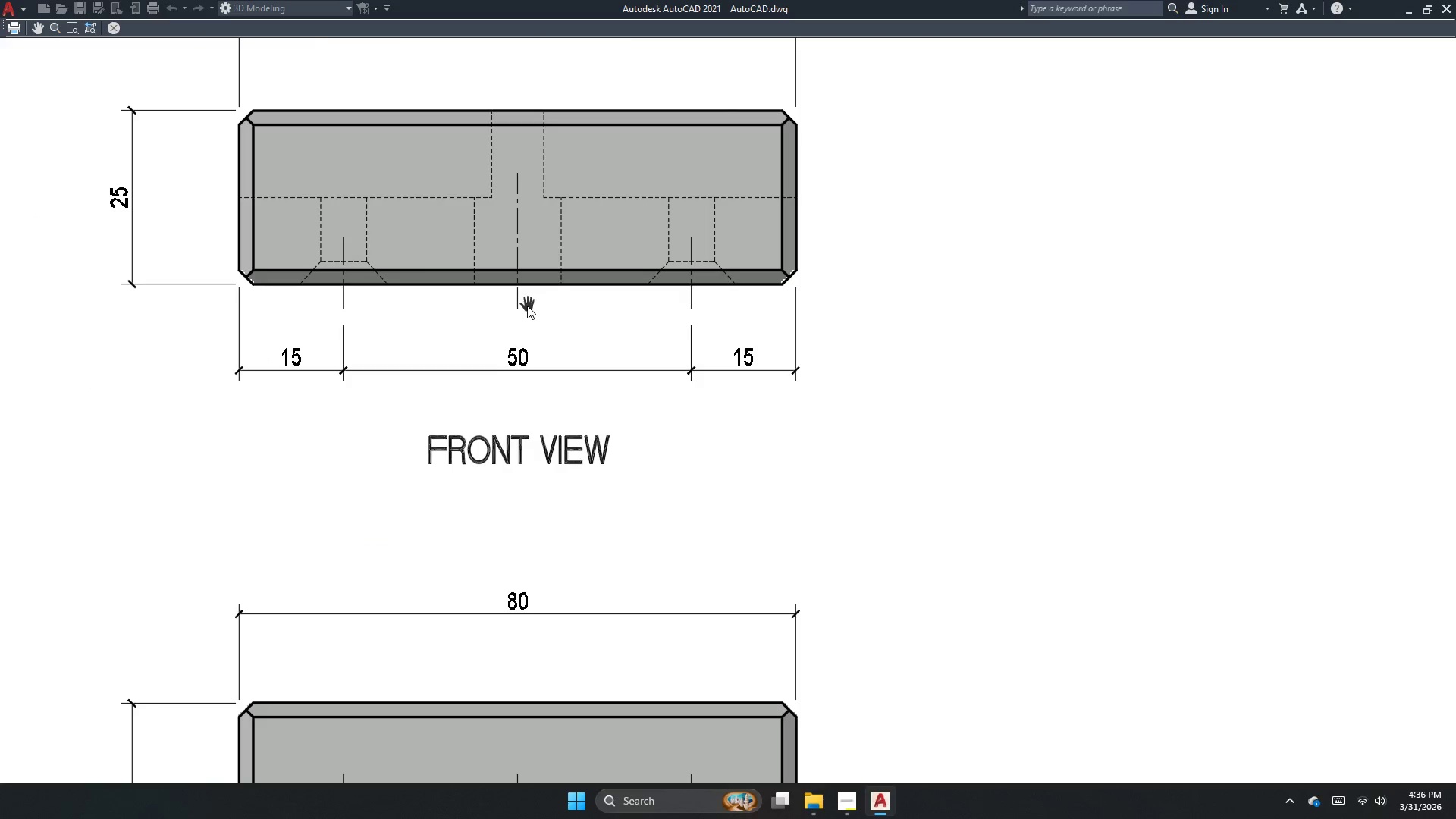 
scroll: coordinate [527, 306], scroll_direction: down, amount: 2.0
 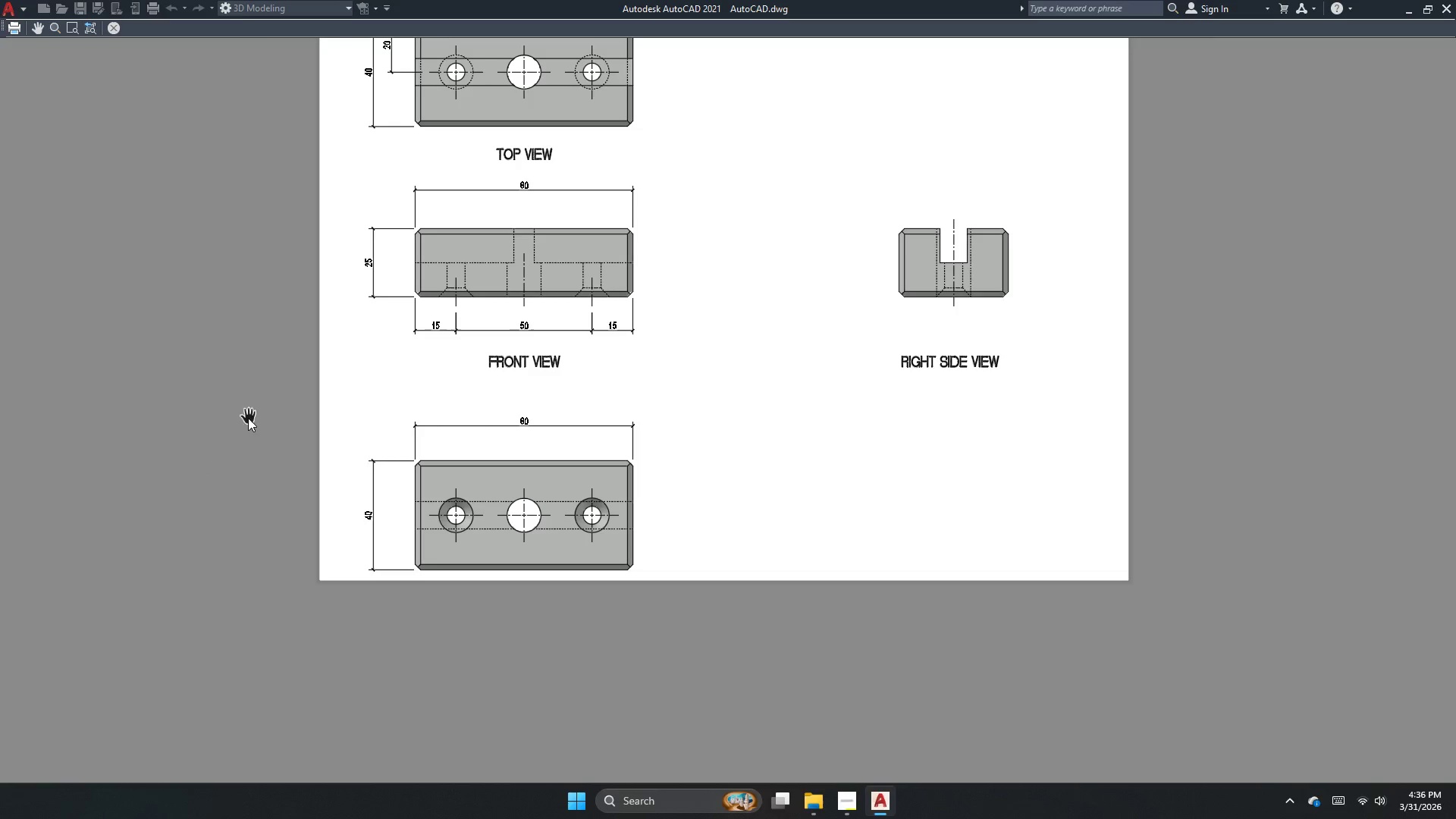 
scroll: coordinate [538, 113], scroll_direction: up, amount: 3.0
 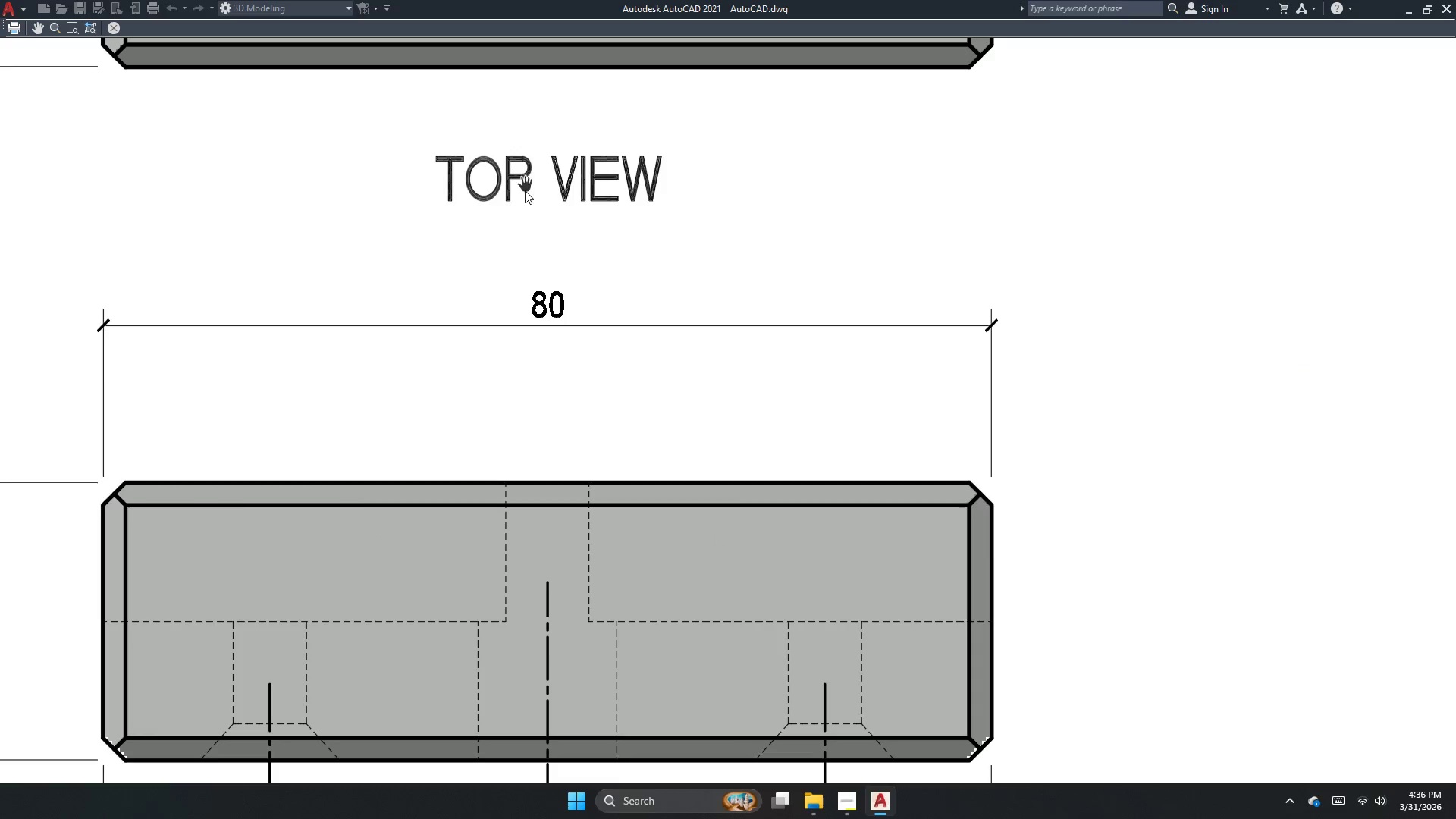 
scroll: coordinate [514, 433], scroll_direction: down, amount: 3.0
 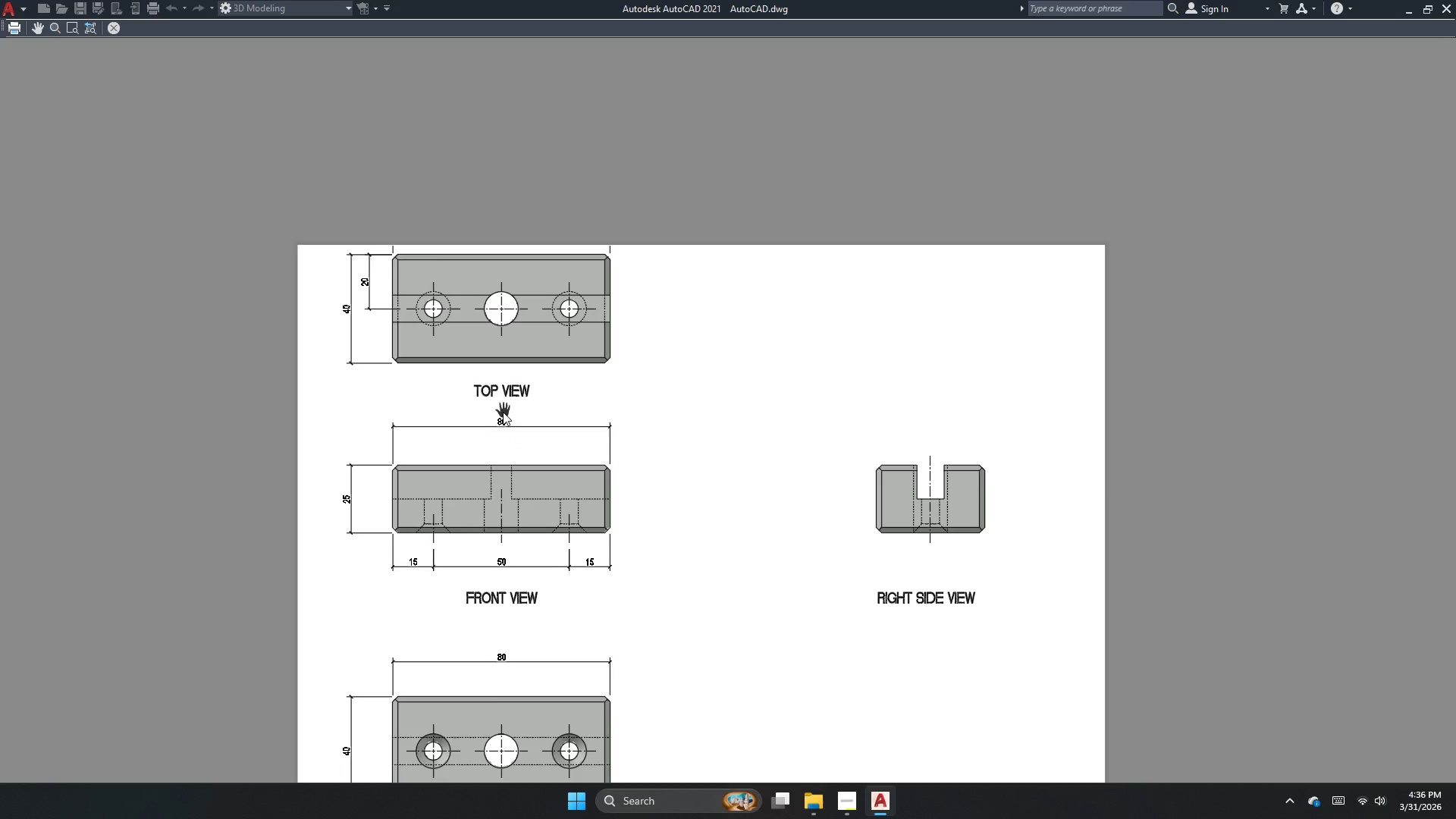 
key(Escape)
 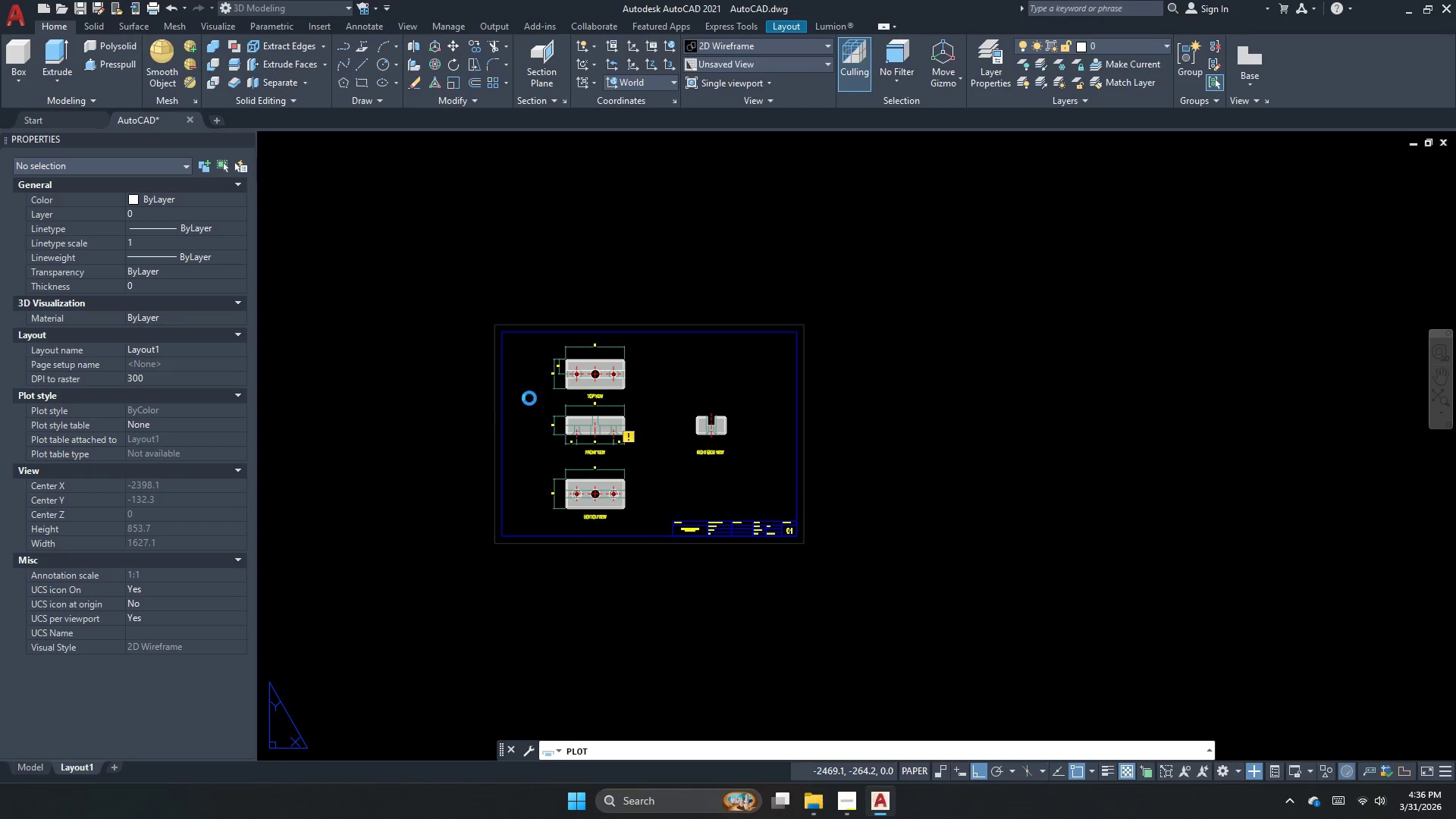 
scroll: coordinate [503, 412], scroll_direction: up, amount: 1.0
 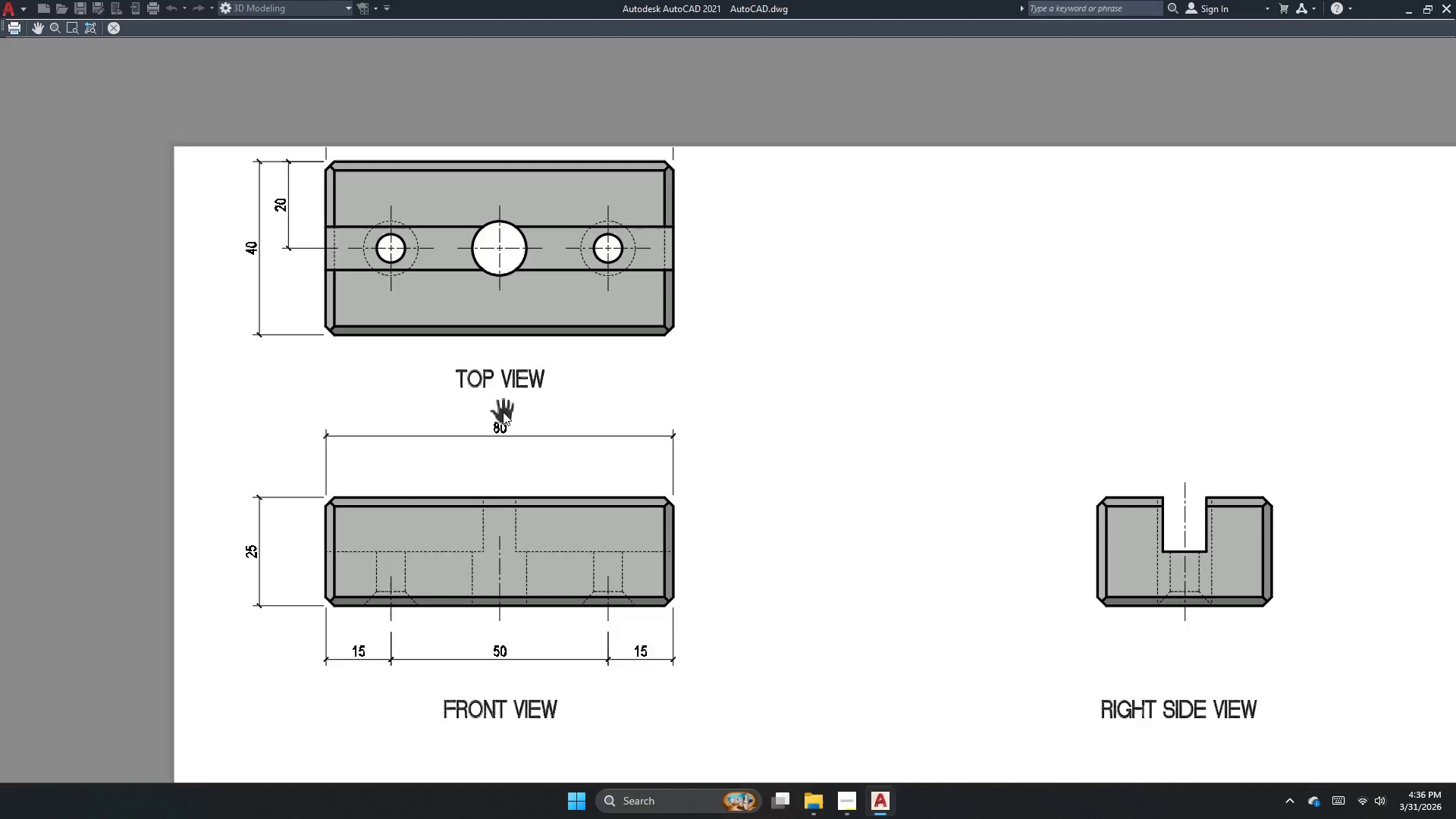 
key(Escape)
 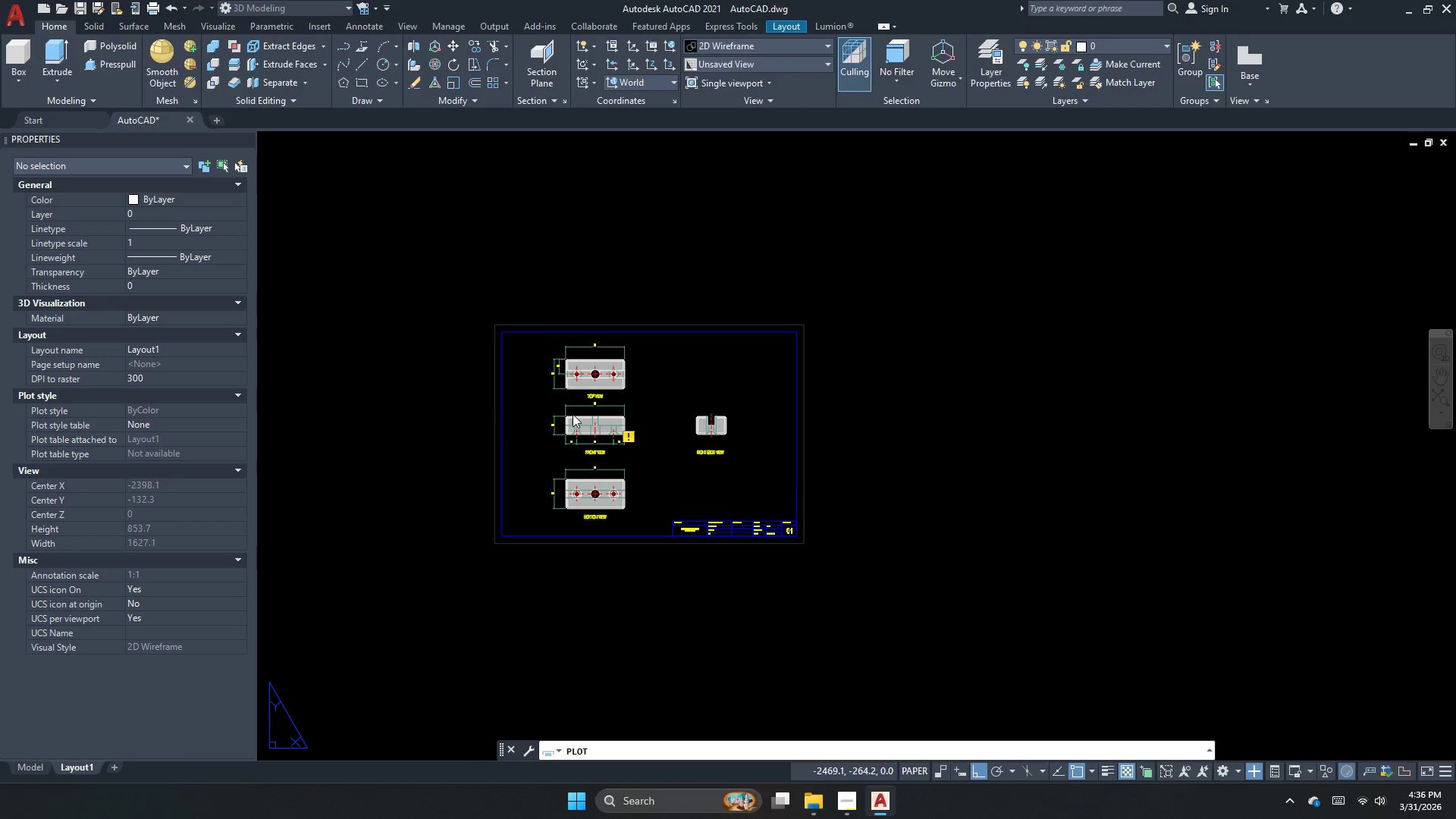 
key(Escape)
 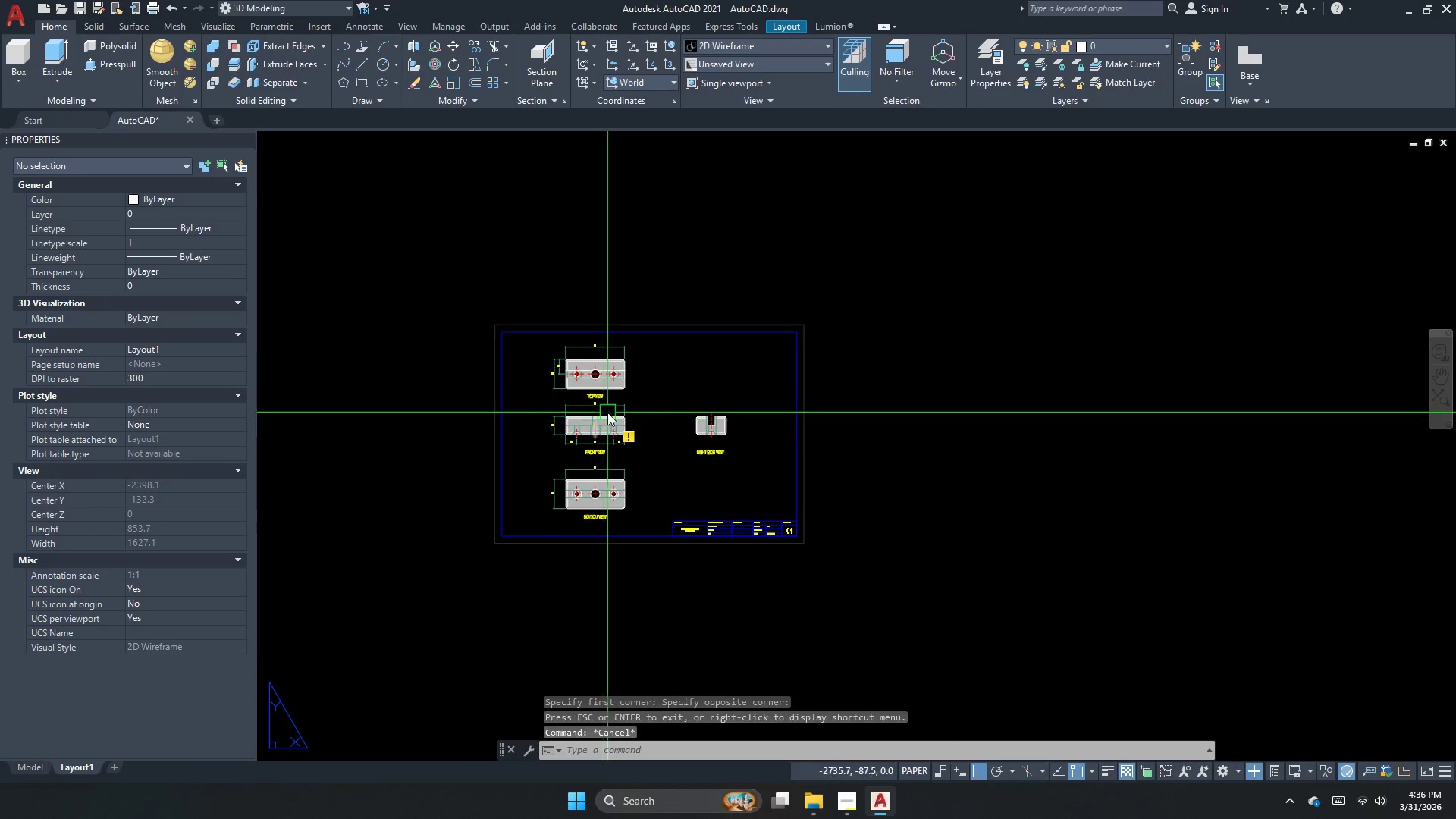 
scroll: coordinate [607, 413], scroll_direction: up, amount: 2.0
 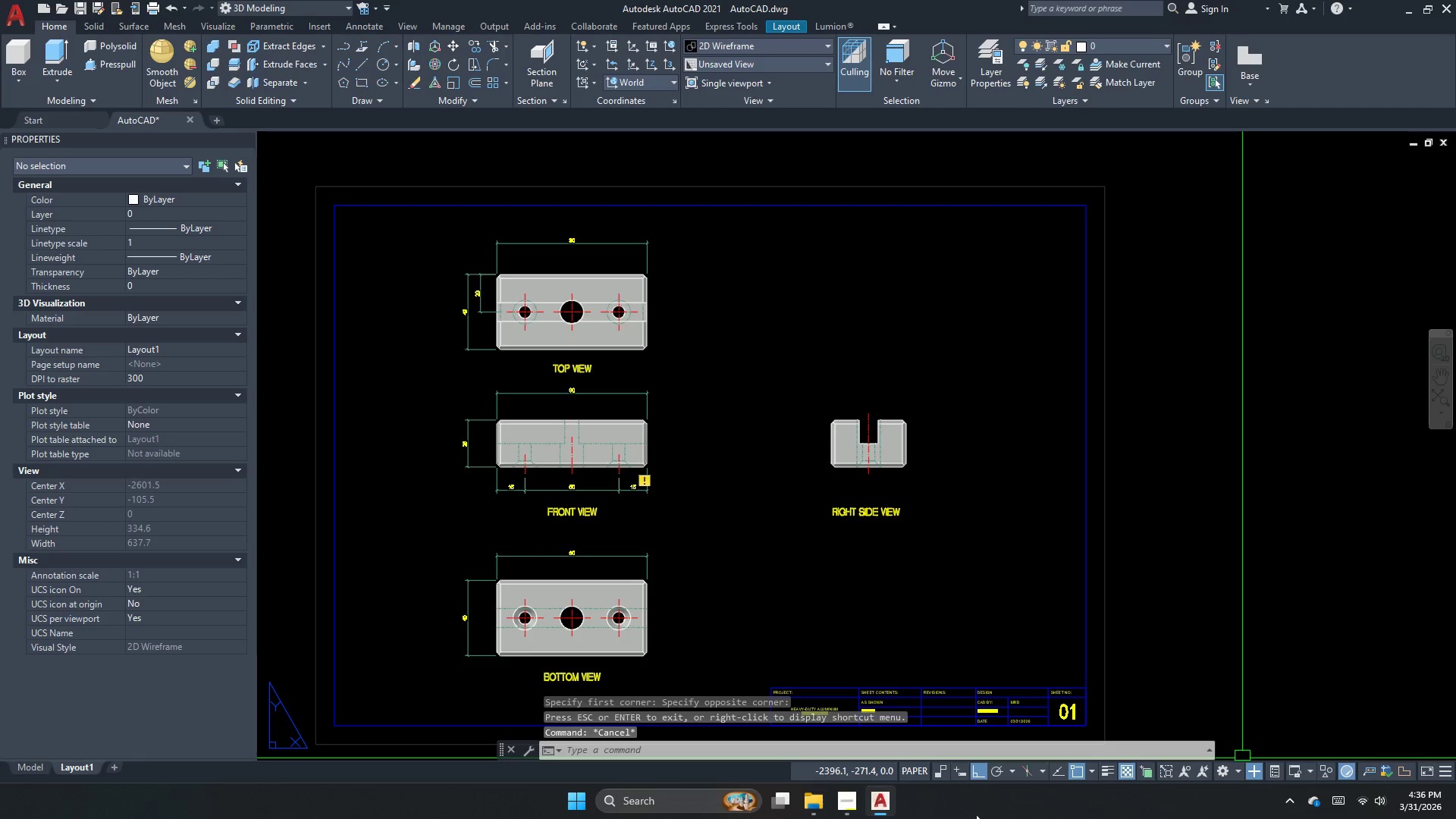 
left_click([855, 817])